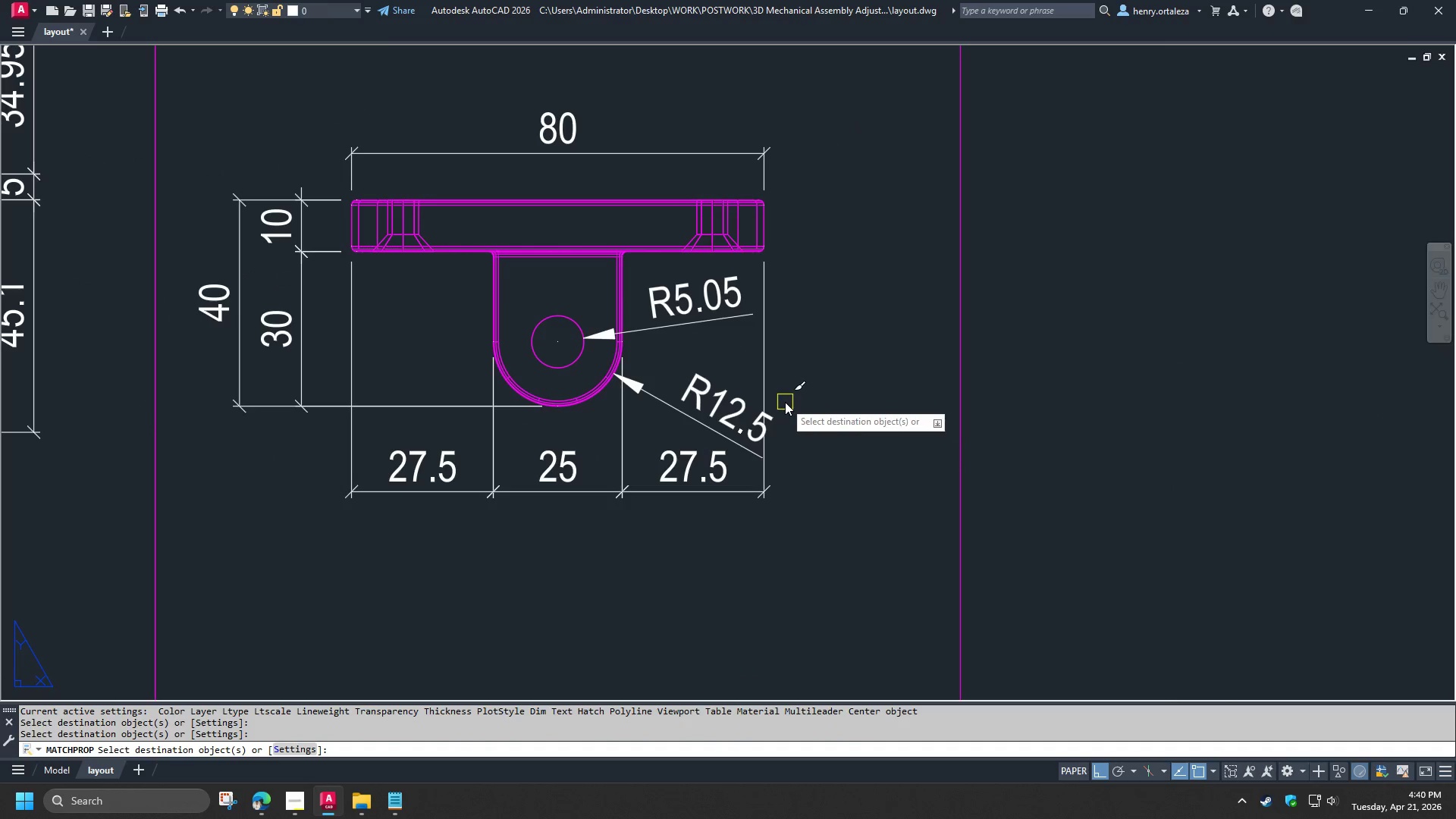 
key(Space)
 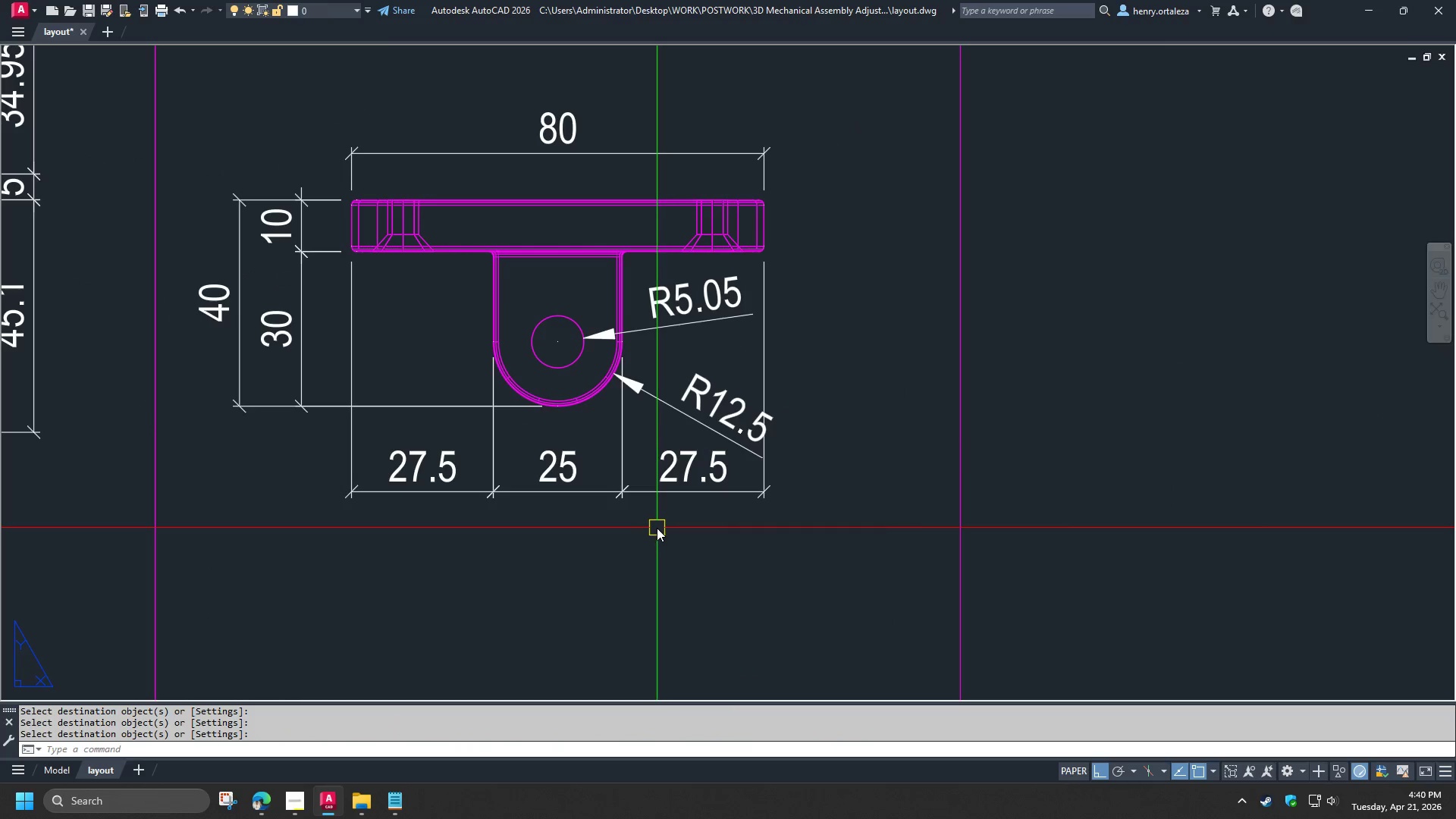 
key(S)
 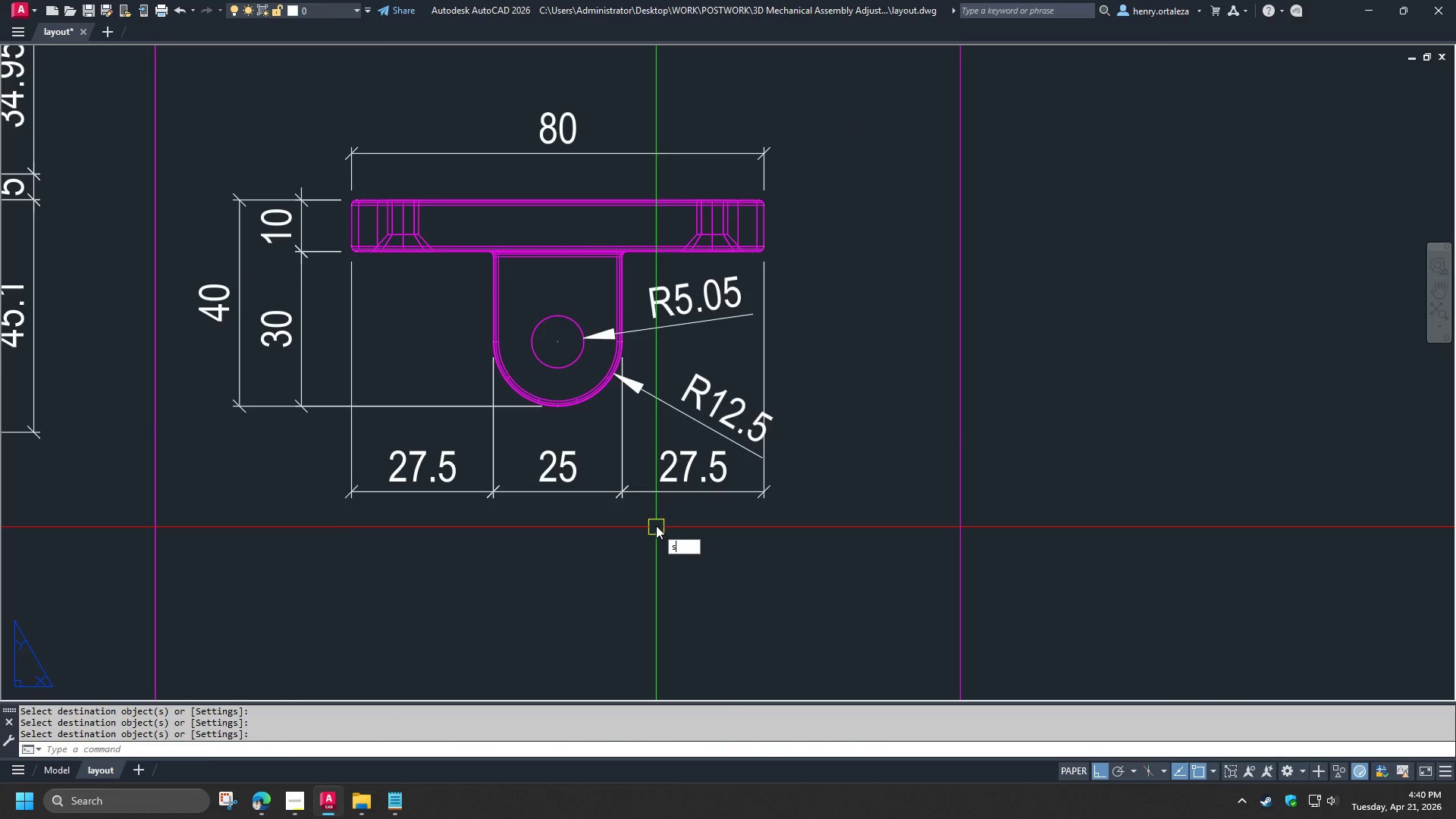 
key(Space)
 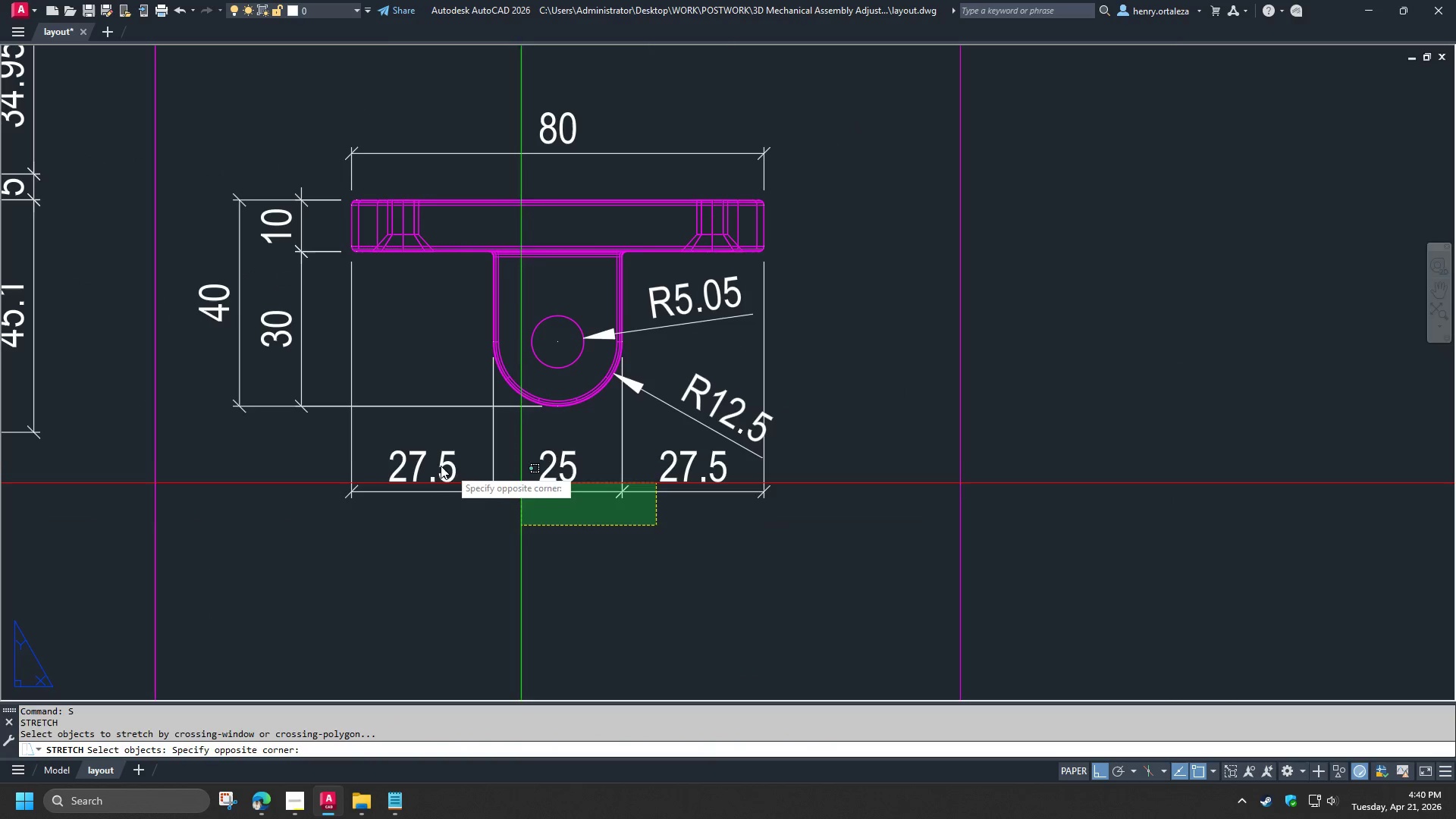 
double_click([438, 463])
 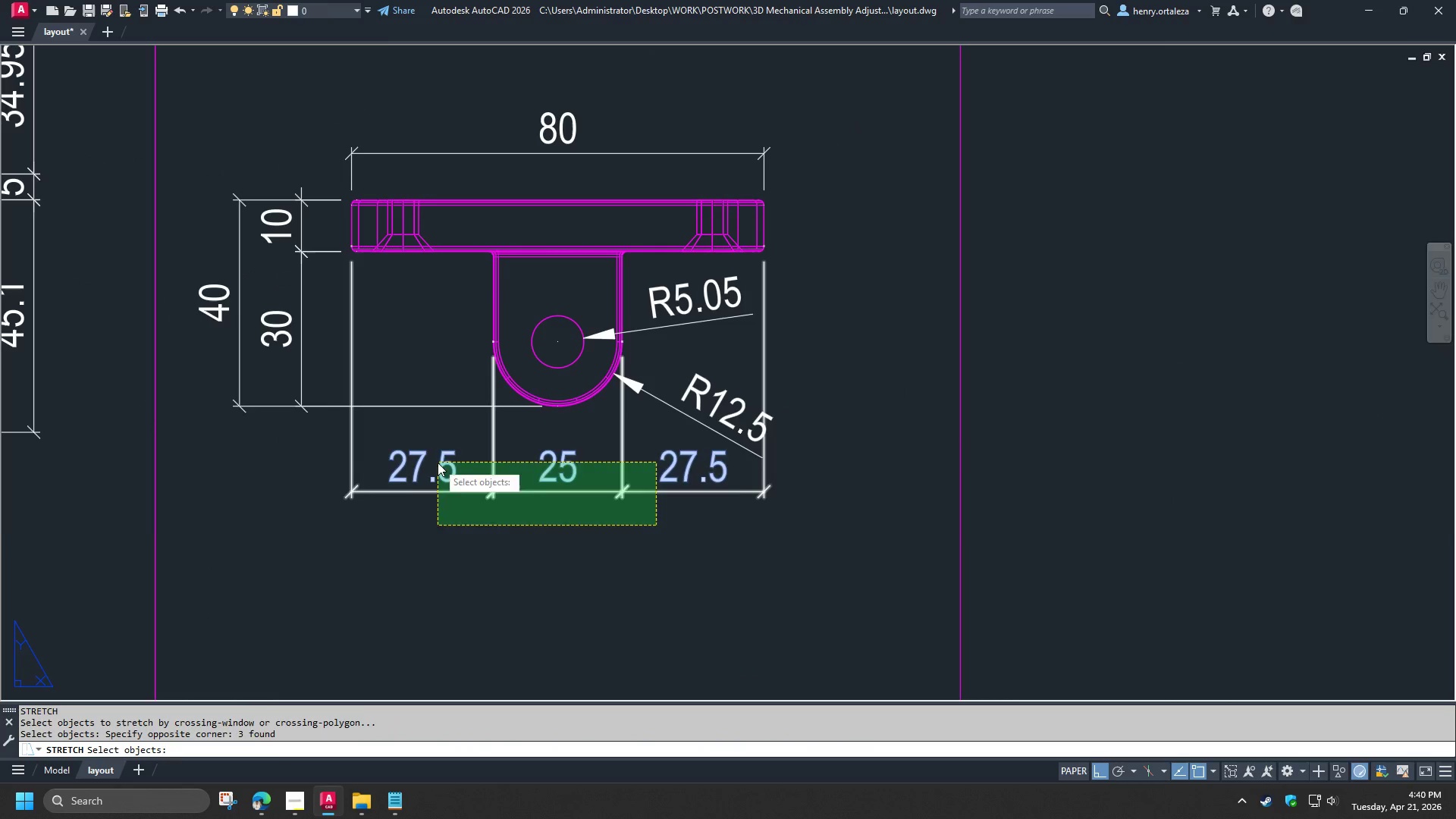 
key(Space)
 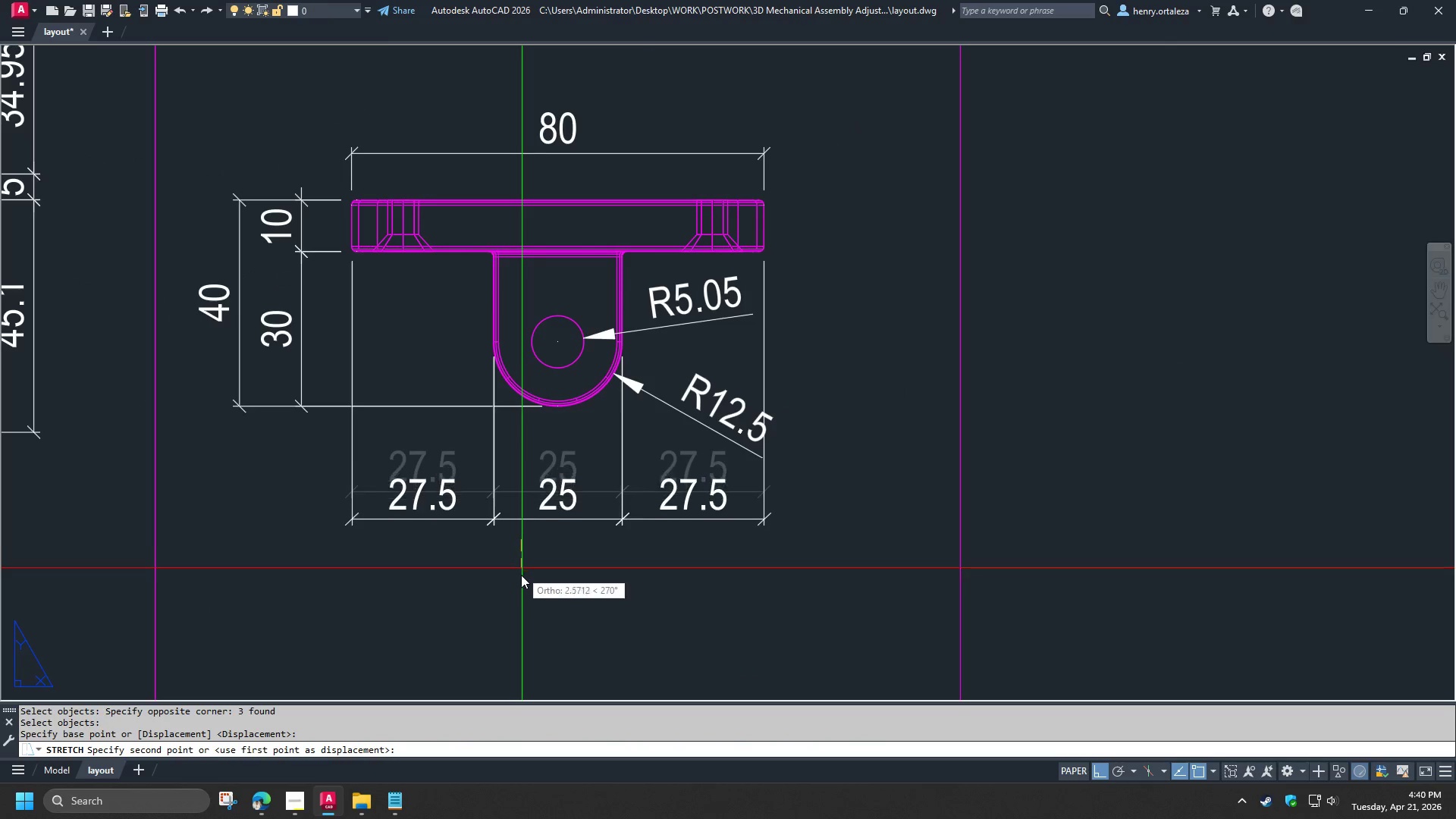 
left_click([519, 580])
 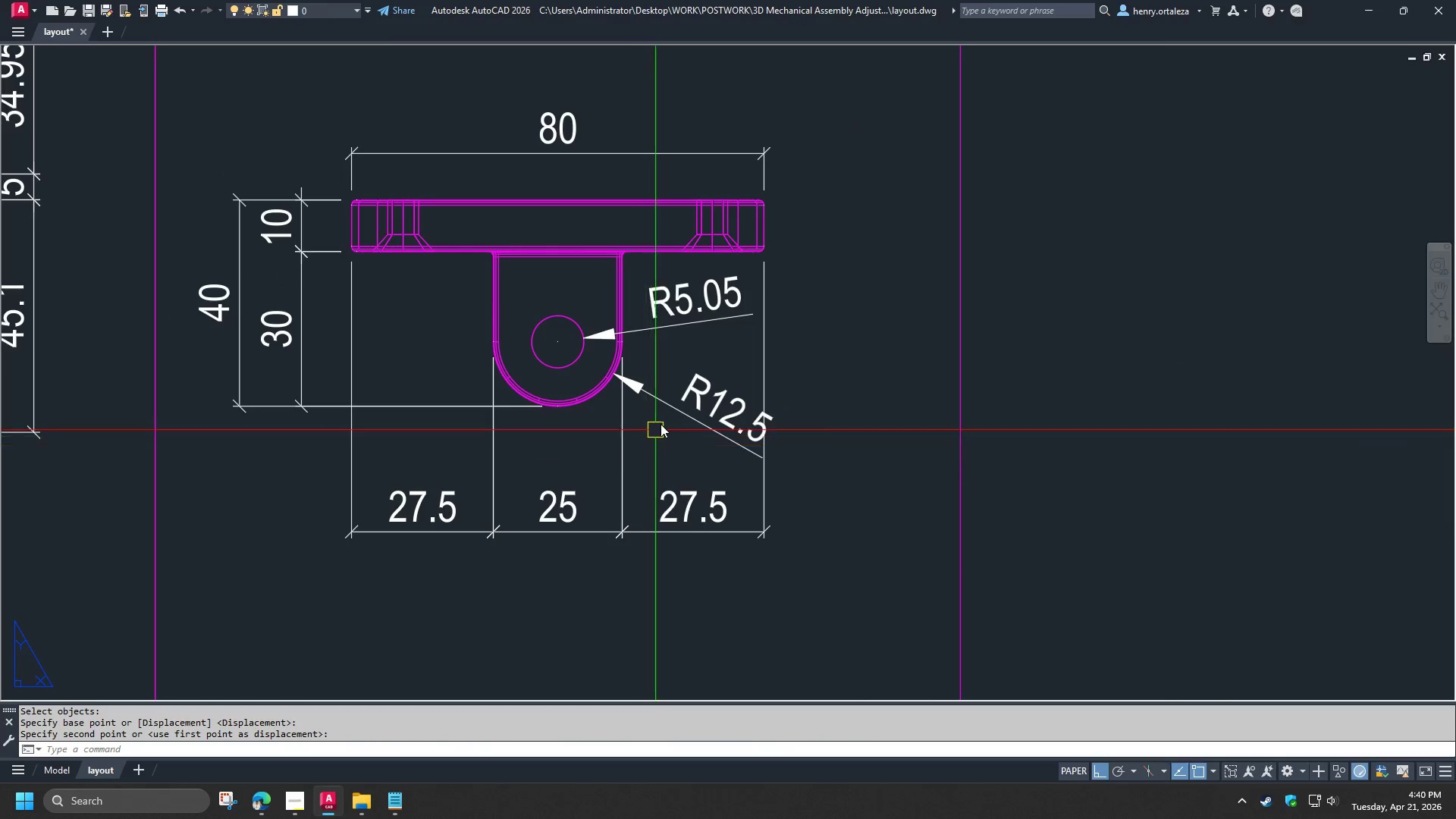 
left_click([677, 409])
 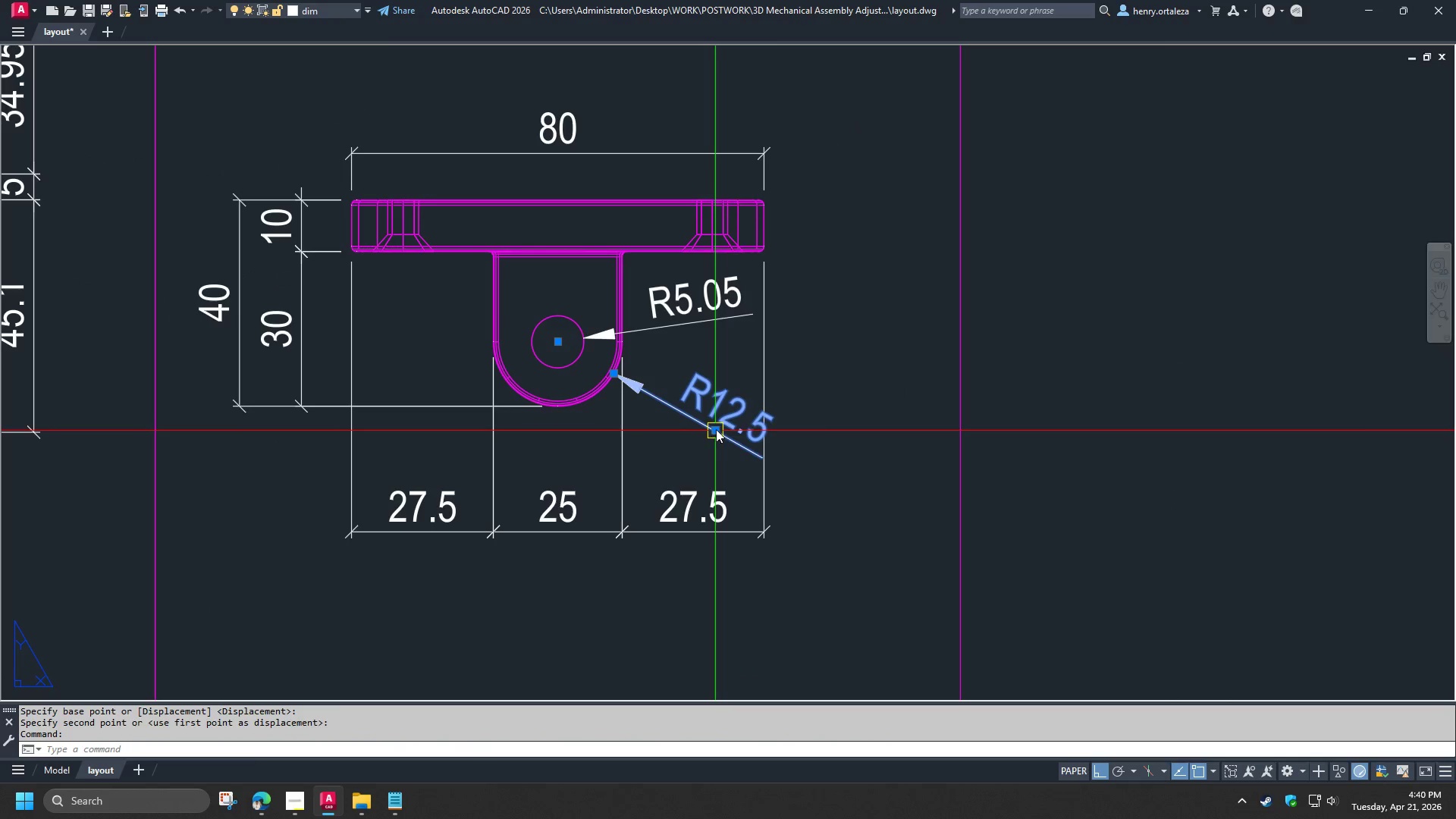 
left_click_drag(start_coordinate=[716, 429], to_coordinate=[712, 431])
 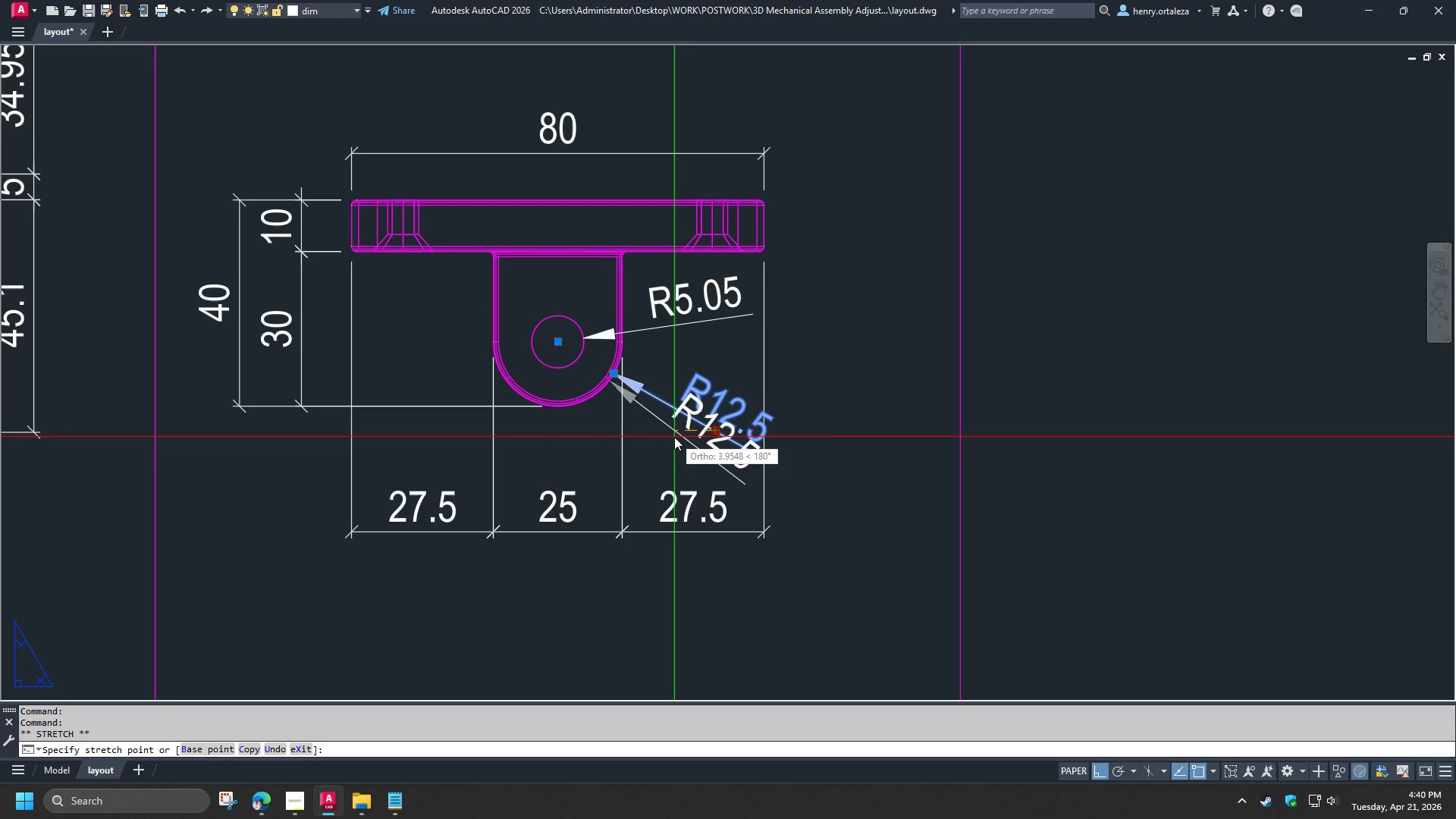 
left_click([674, 437])
 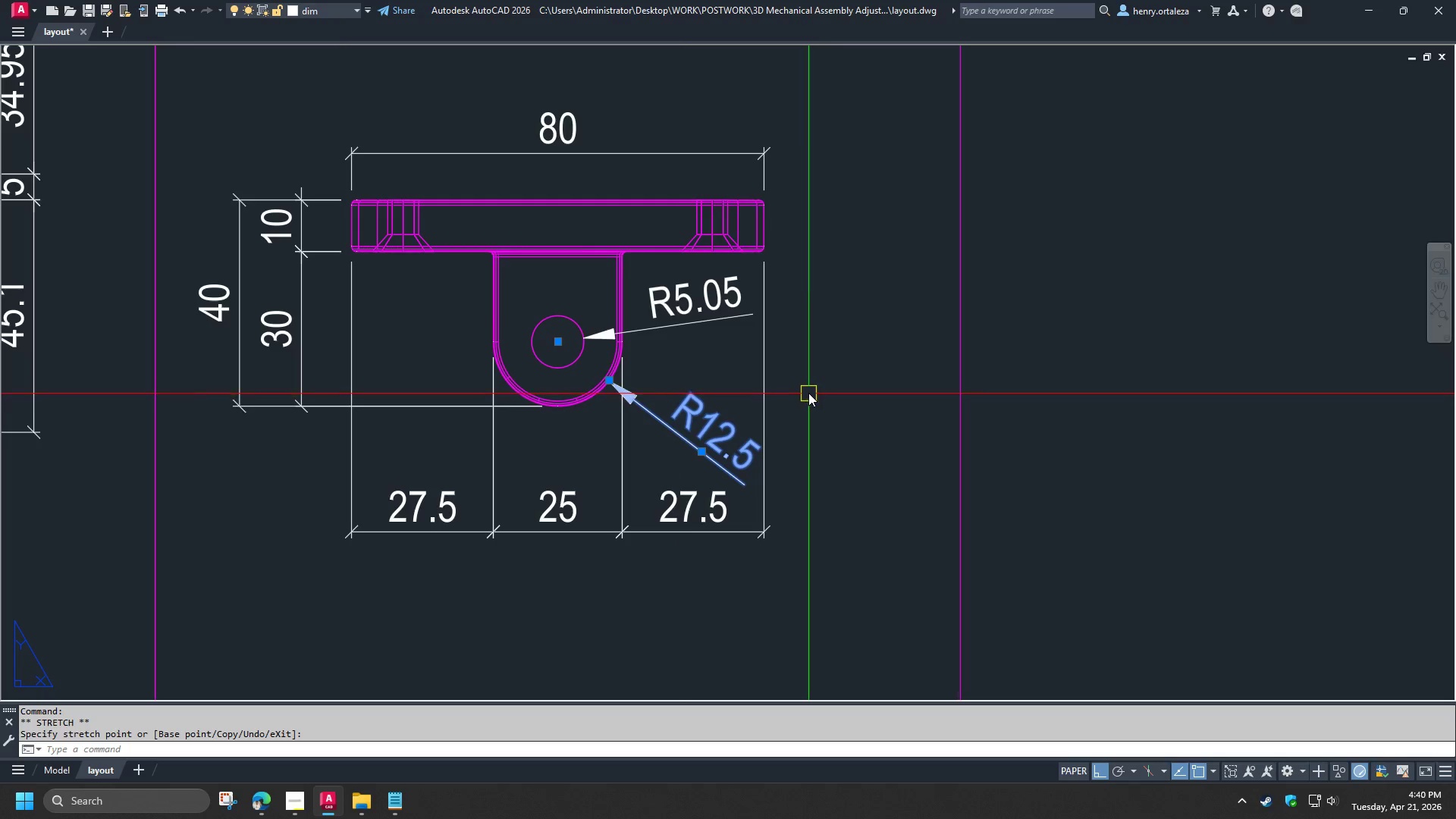 
key(Escape)
 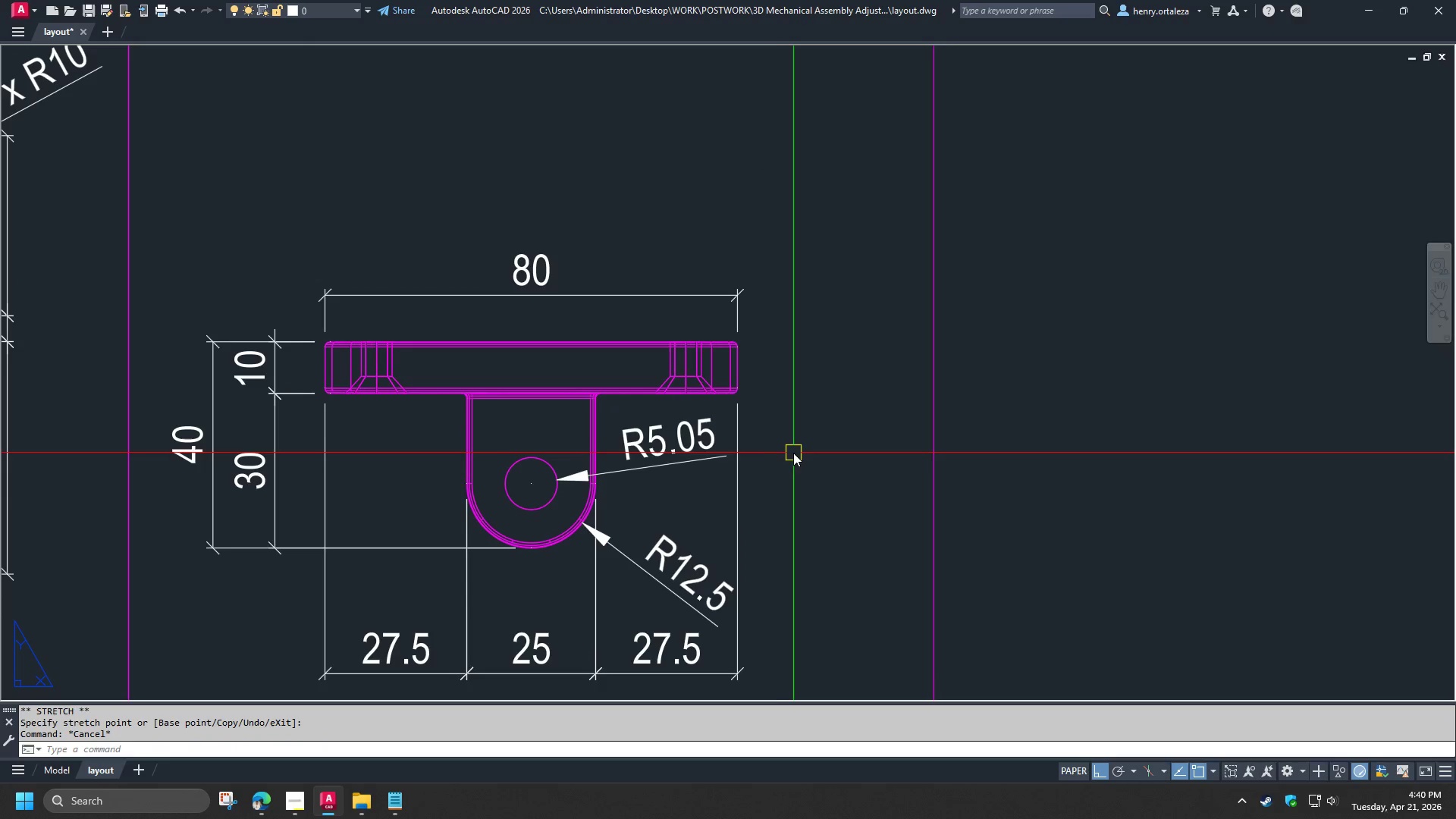 
wait(5.88)
 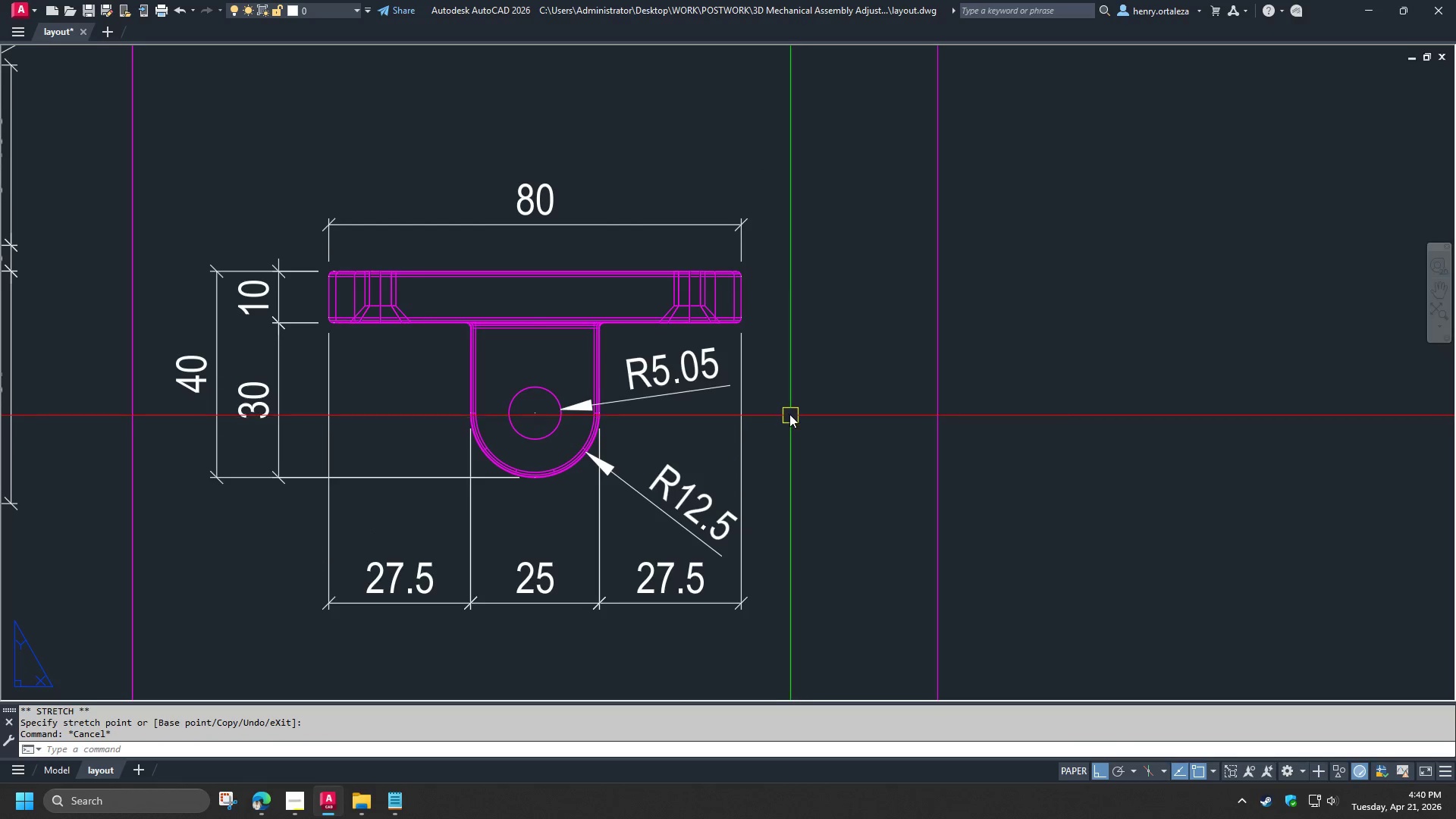 
scroll: coordinate [799, 425], scroll_direction: down, amount: 2.0
 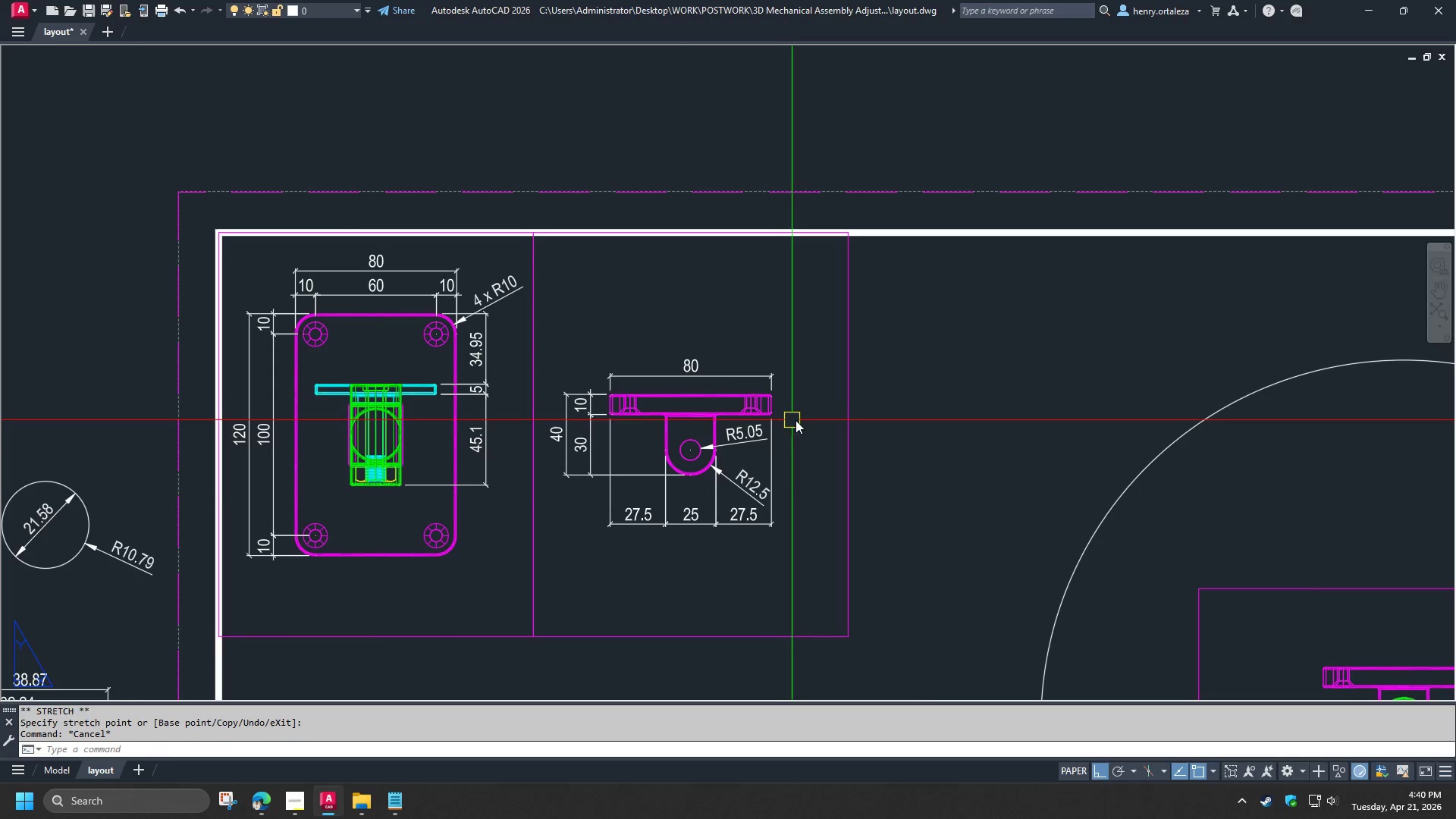 
scroll: coordinate [794, 415], scroll_direction: up, amount: 2.0
 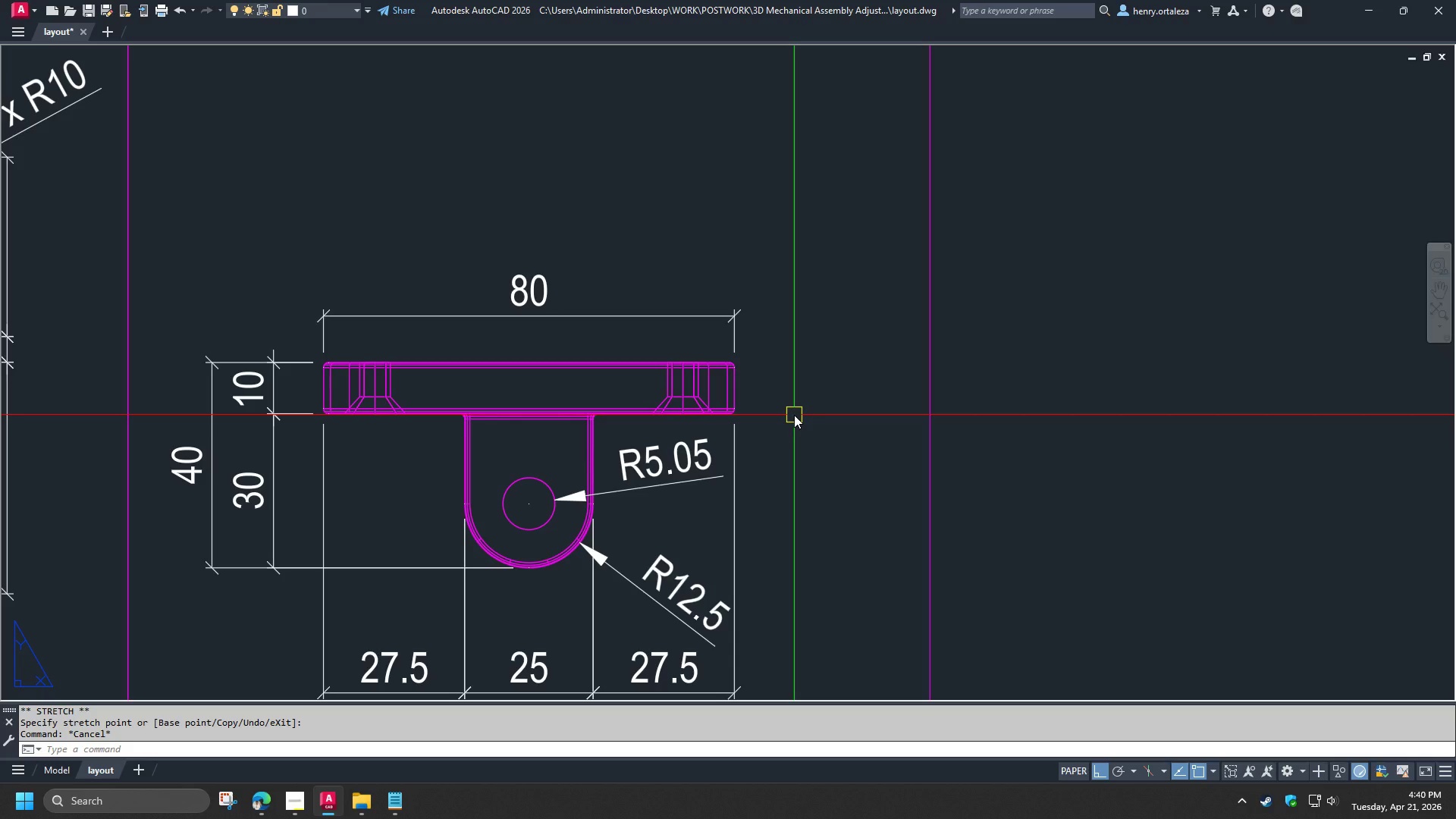 
scroll: coordinate [794, 415], scroll_direction: down, amount: 2.0
 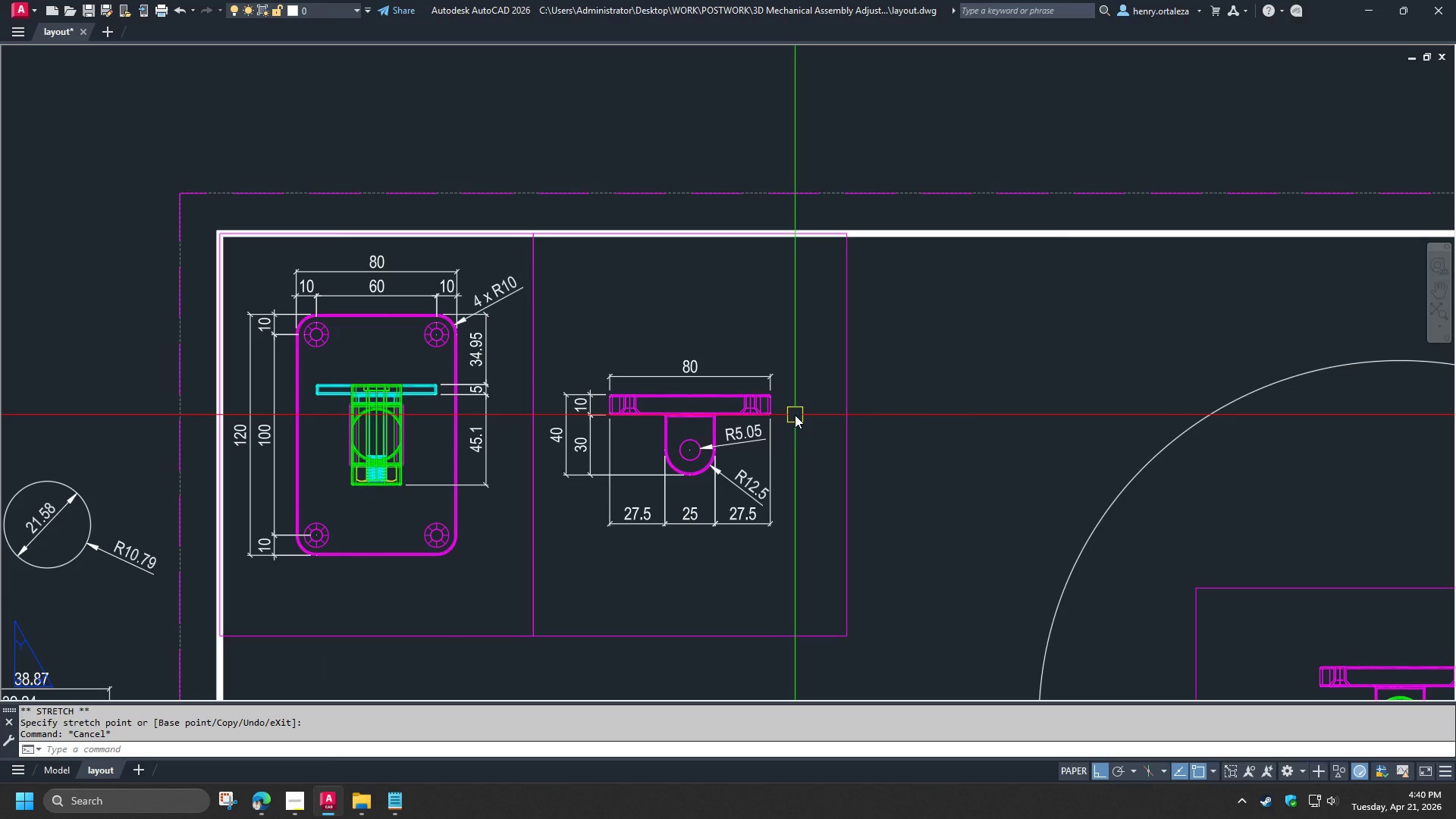 
scroll: coordinate [795, 415], scroll_direction: up, amount: 1.0
 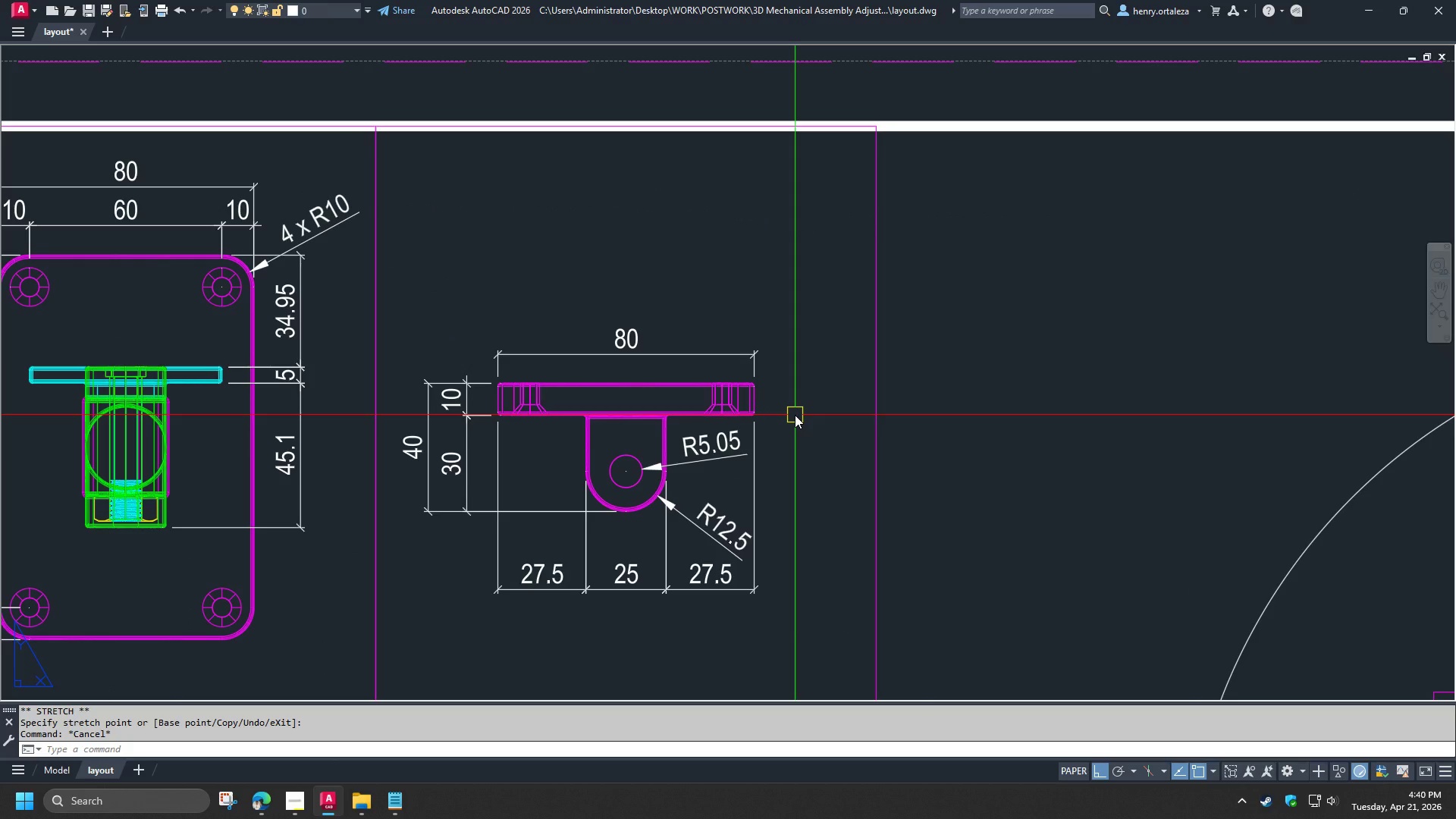 
type(dra)
 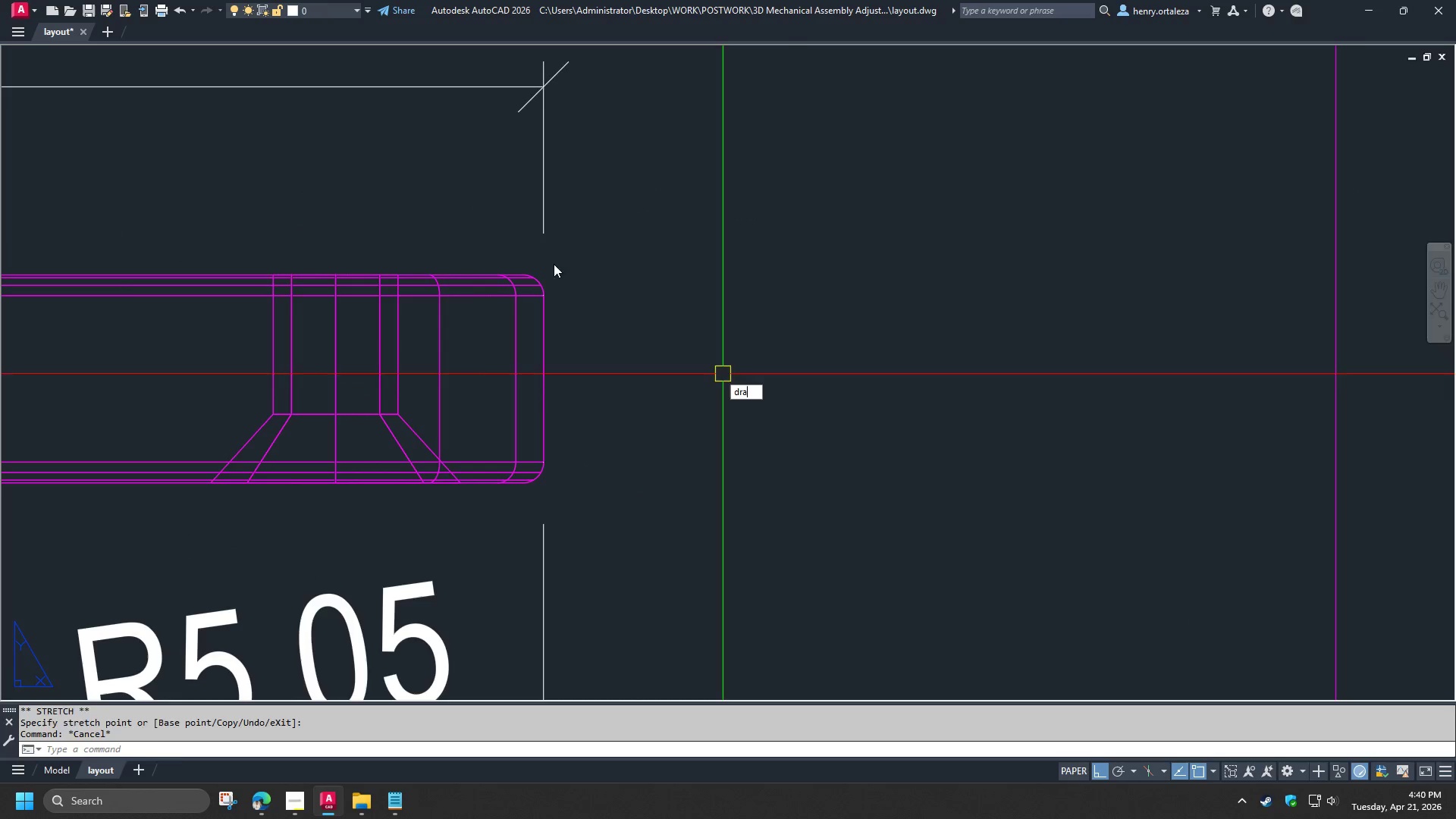 
scroll: coordinate [783, 398], scroll_direction: up, amount: 4.0
 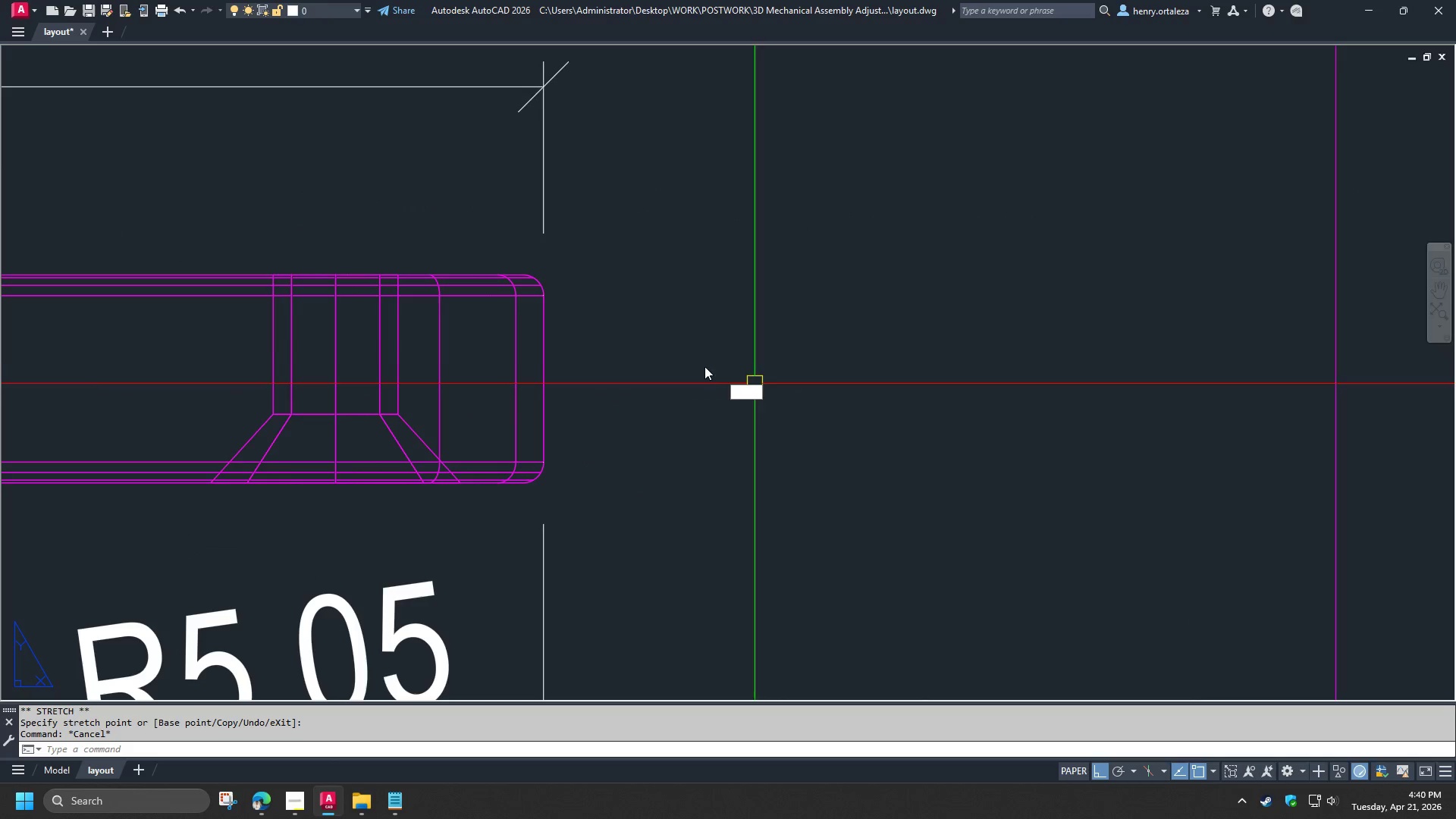 
key(Space)
 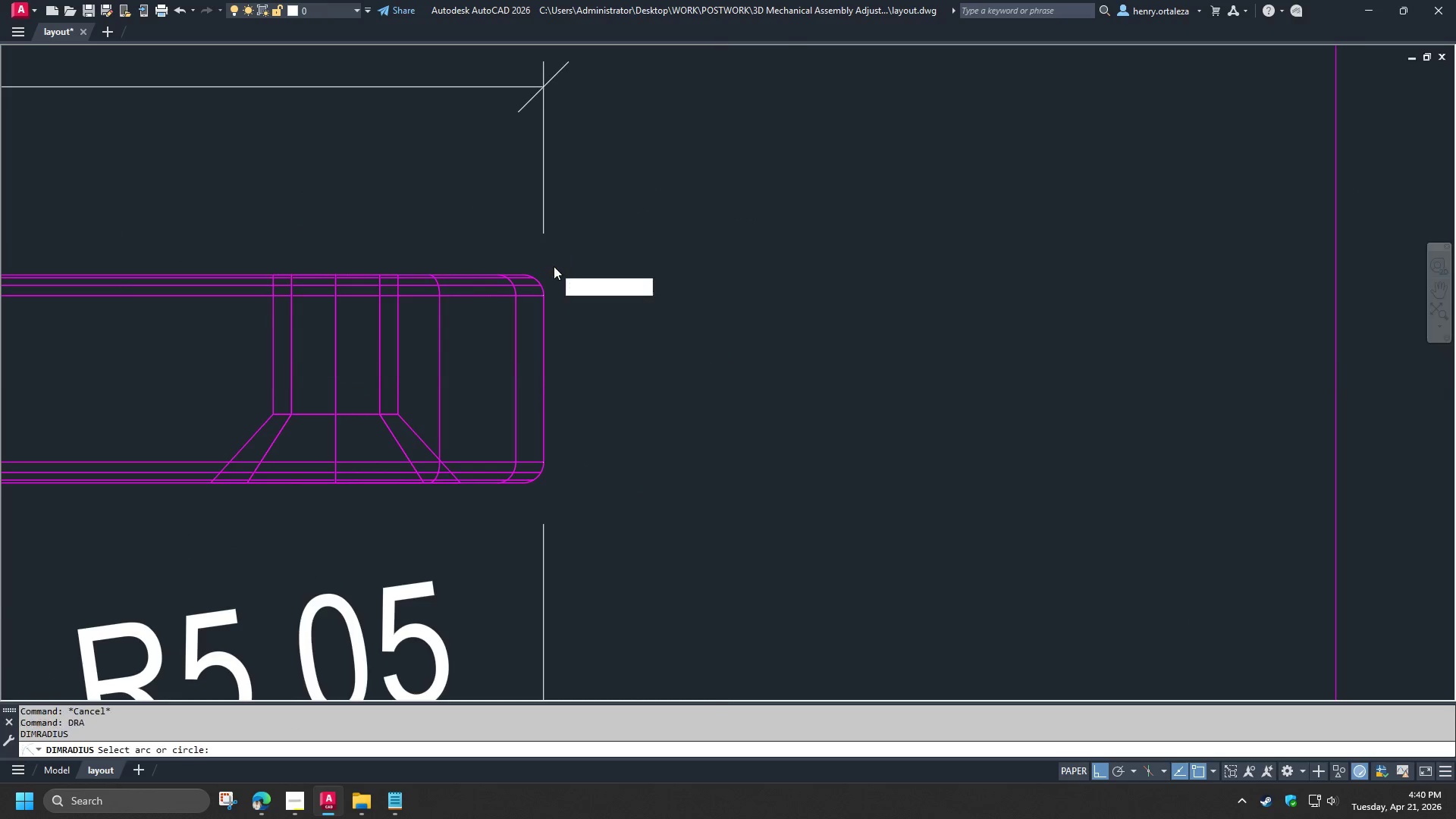 
scroll: coordinate [554, 269], scroll_direction: up, amount: 2.0
 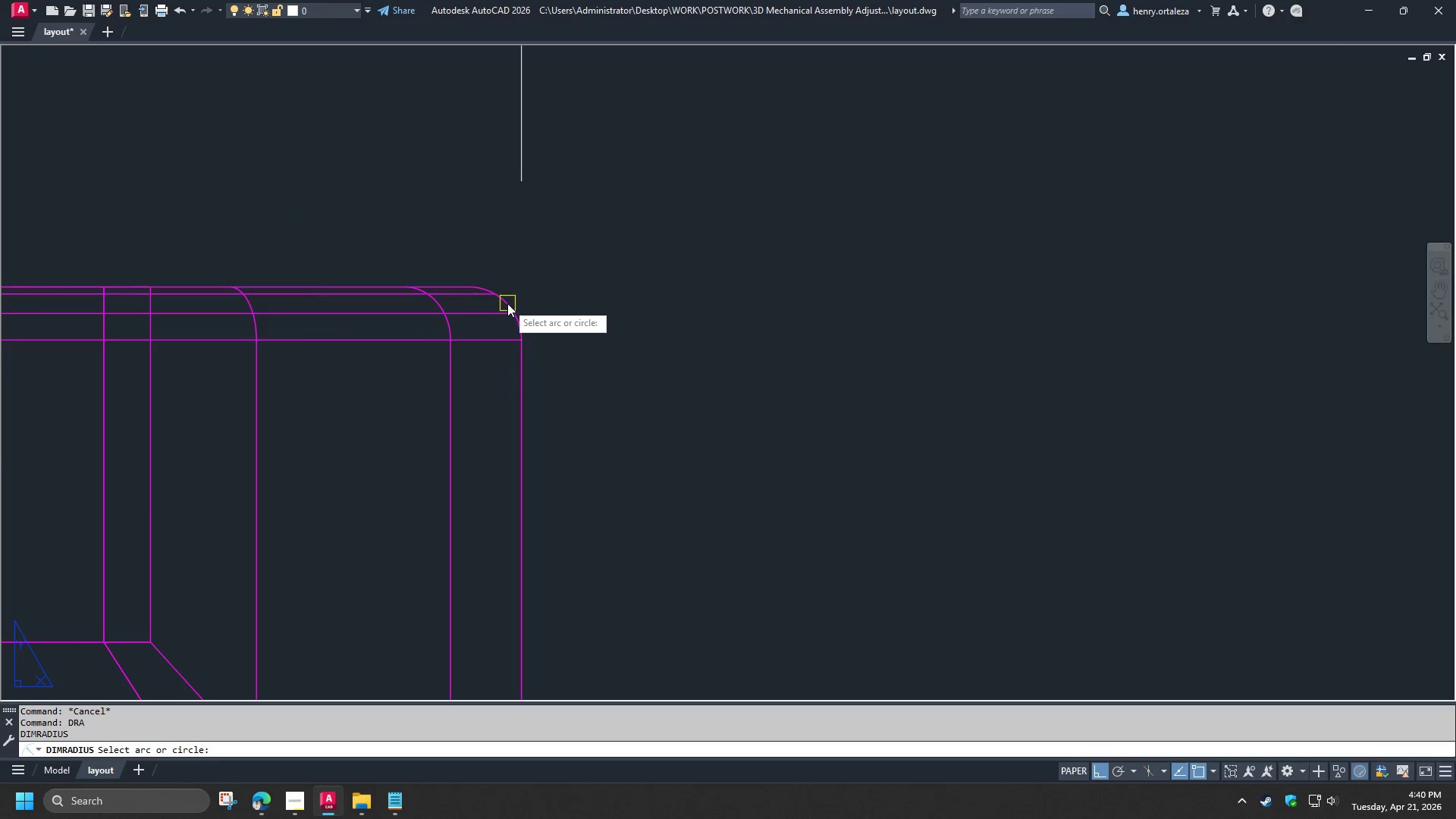 
left_click([507, 303])
 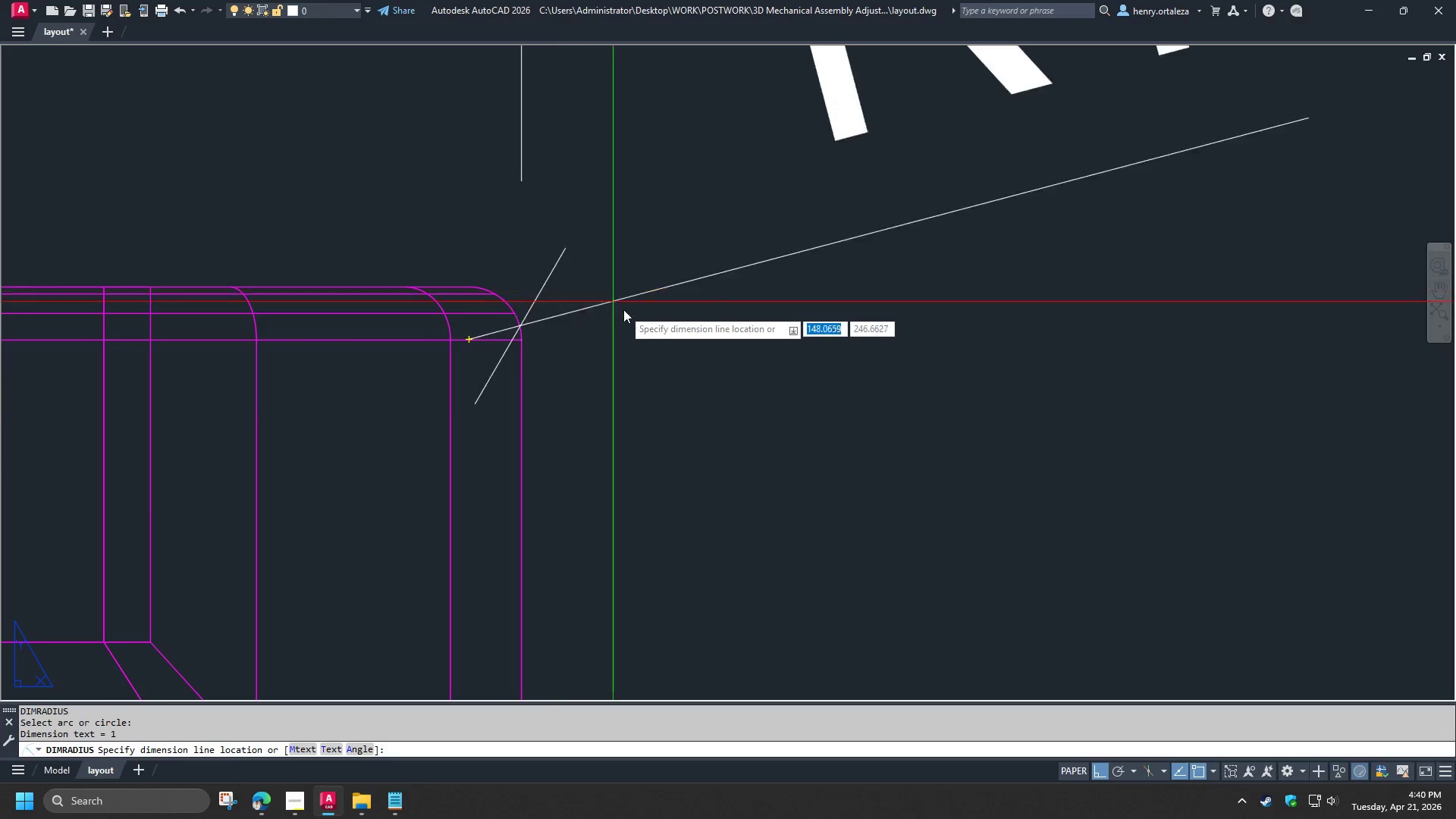 
scroll: coordinate [631, 305], scroll_direction: down, amount: 2.0
 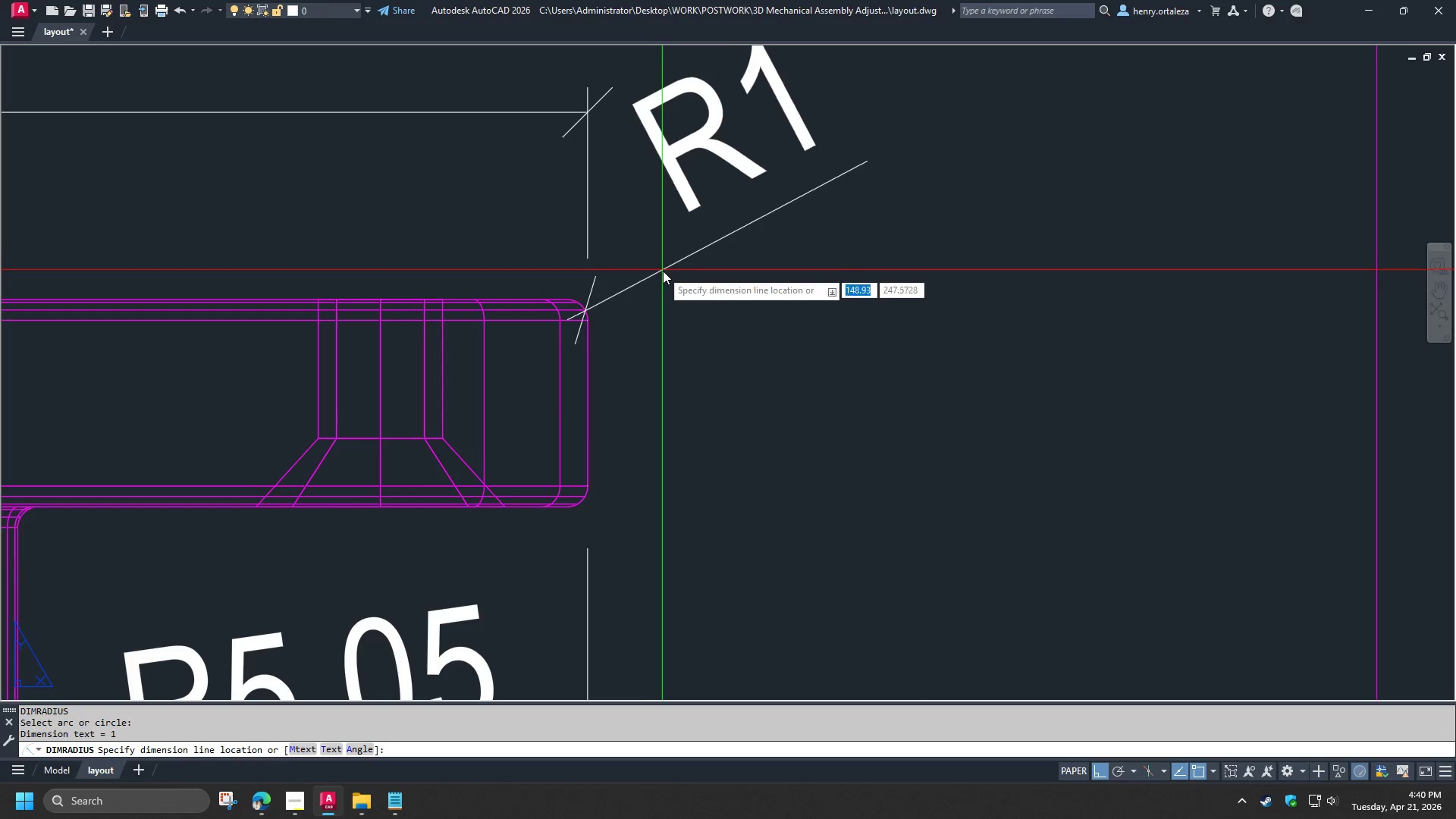 
left_click([663, 272])
 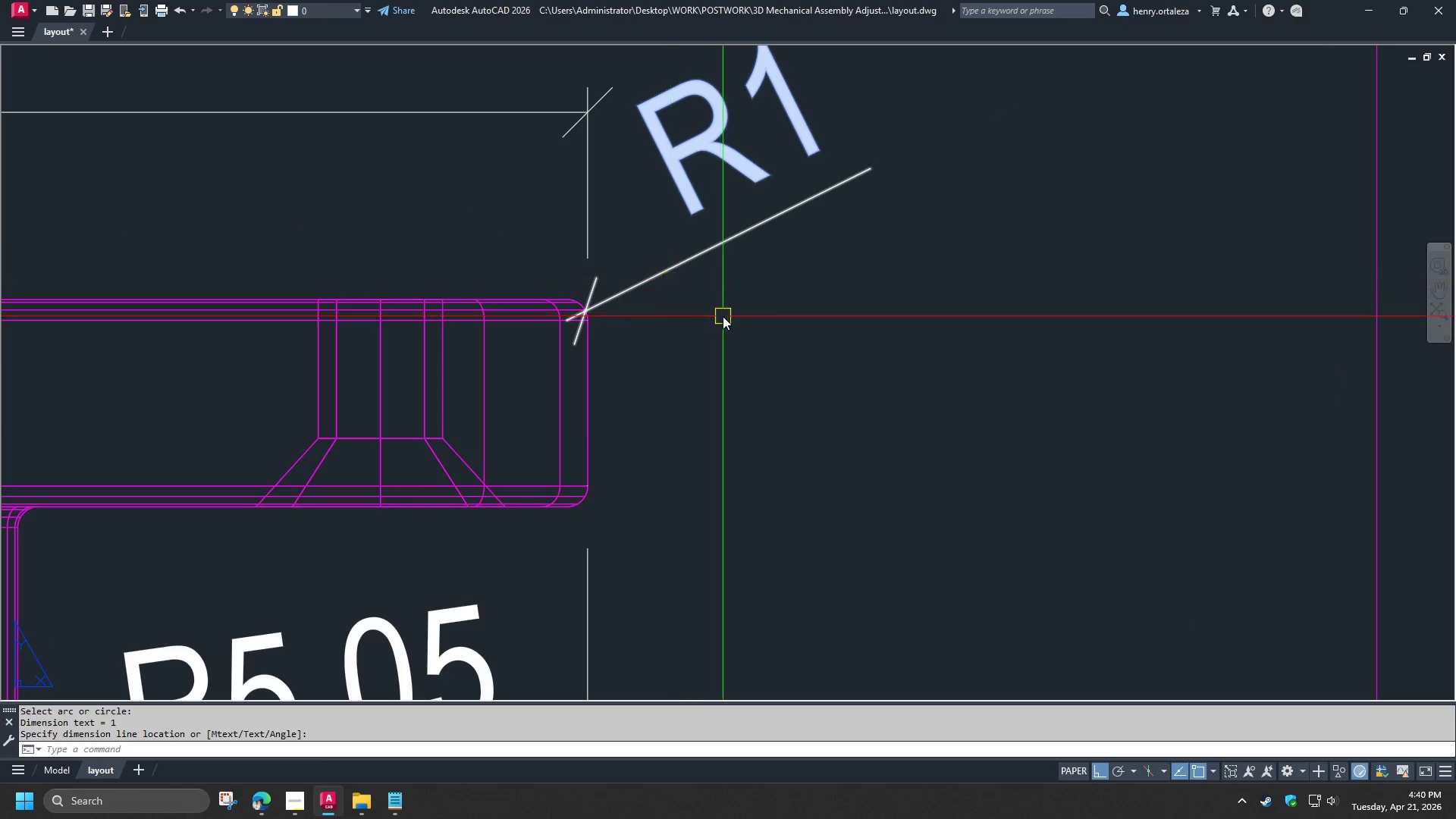 
type(ma )
 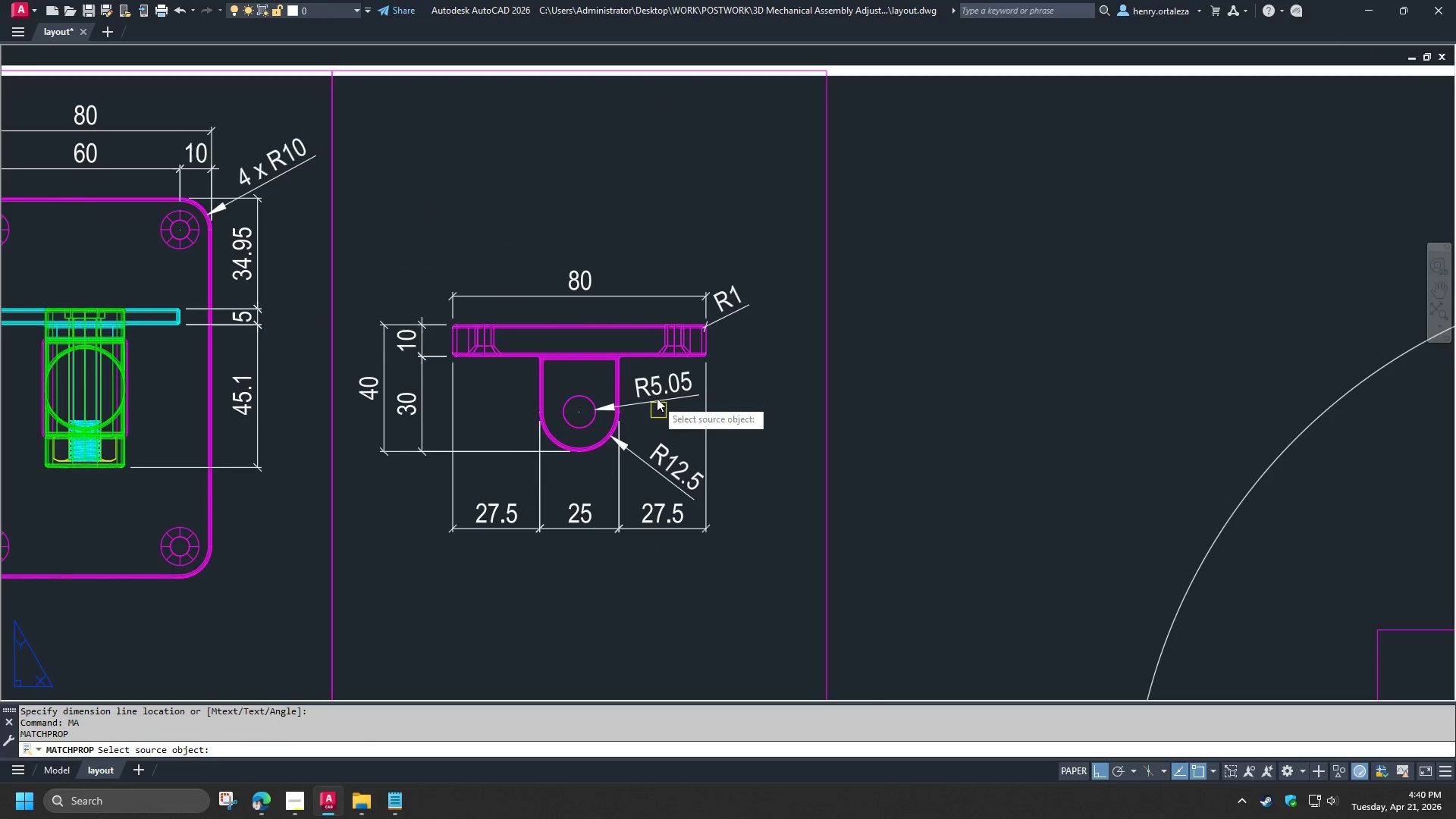 
scroll: coordinate [730, 335], scroll_direction: down, amount: 4.0
 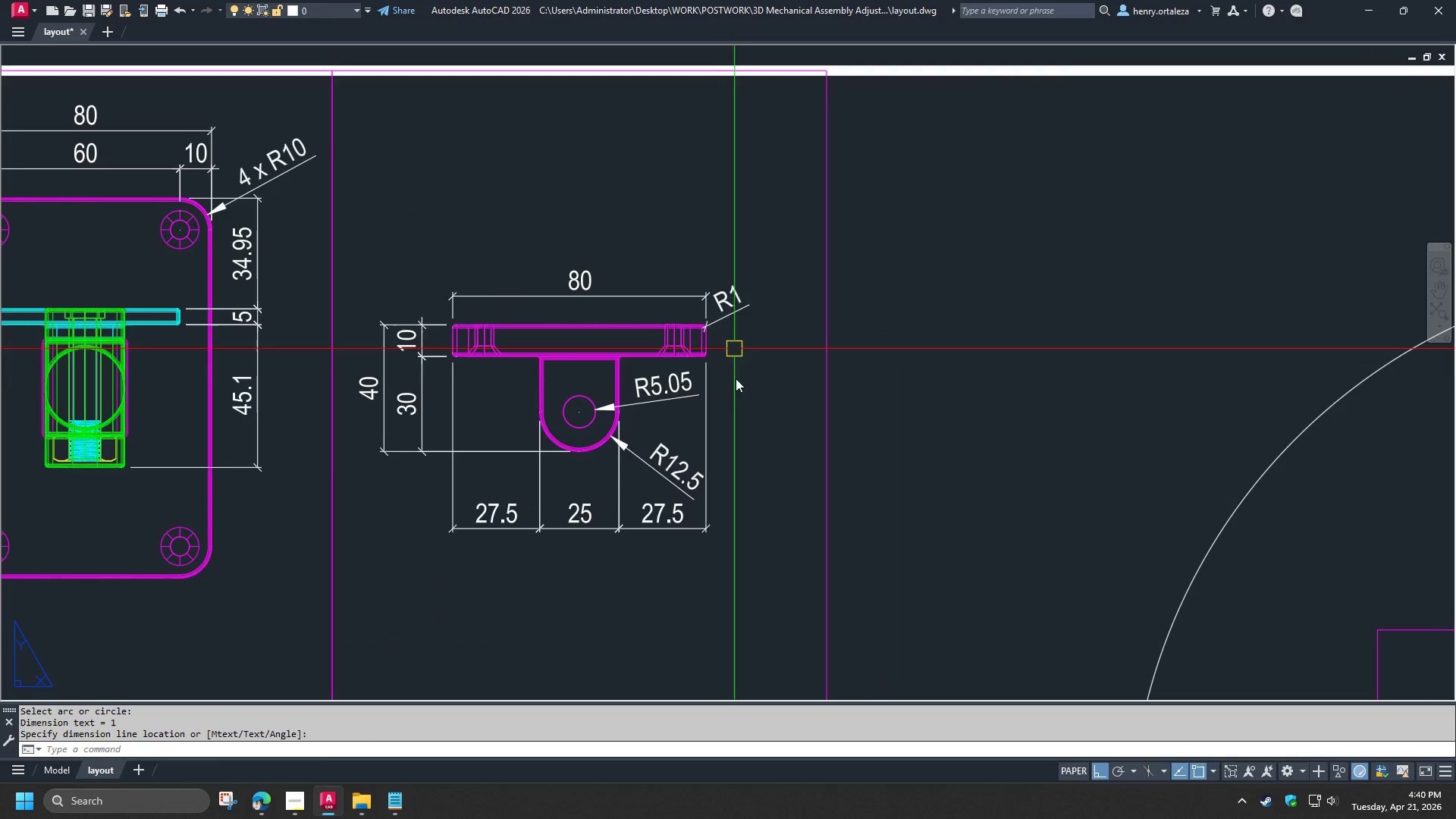 
left_click([657, 394])
 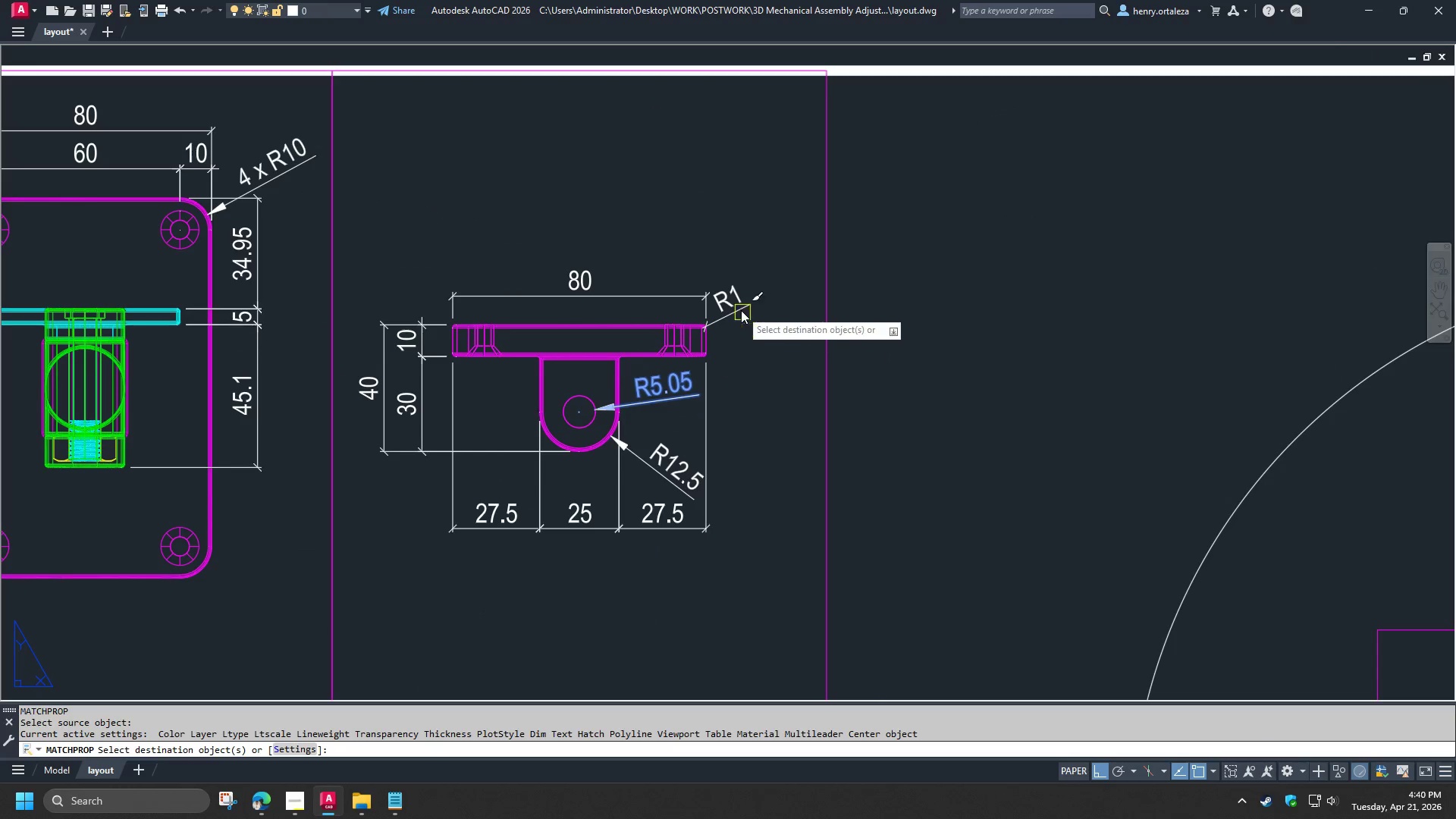 
left_click([737, 309])
 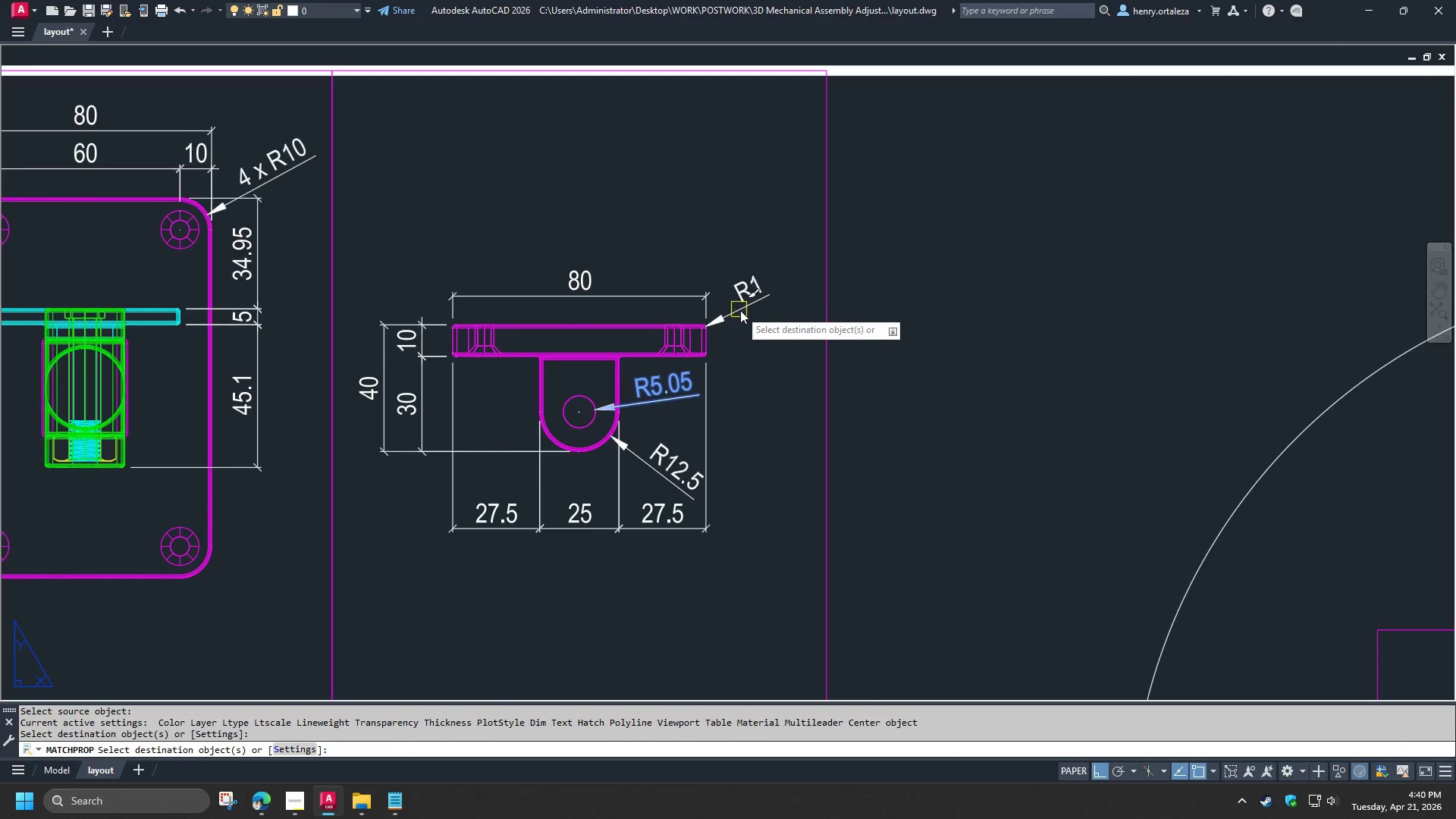 
key(Space)
 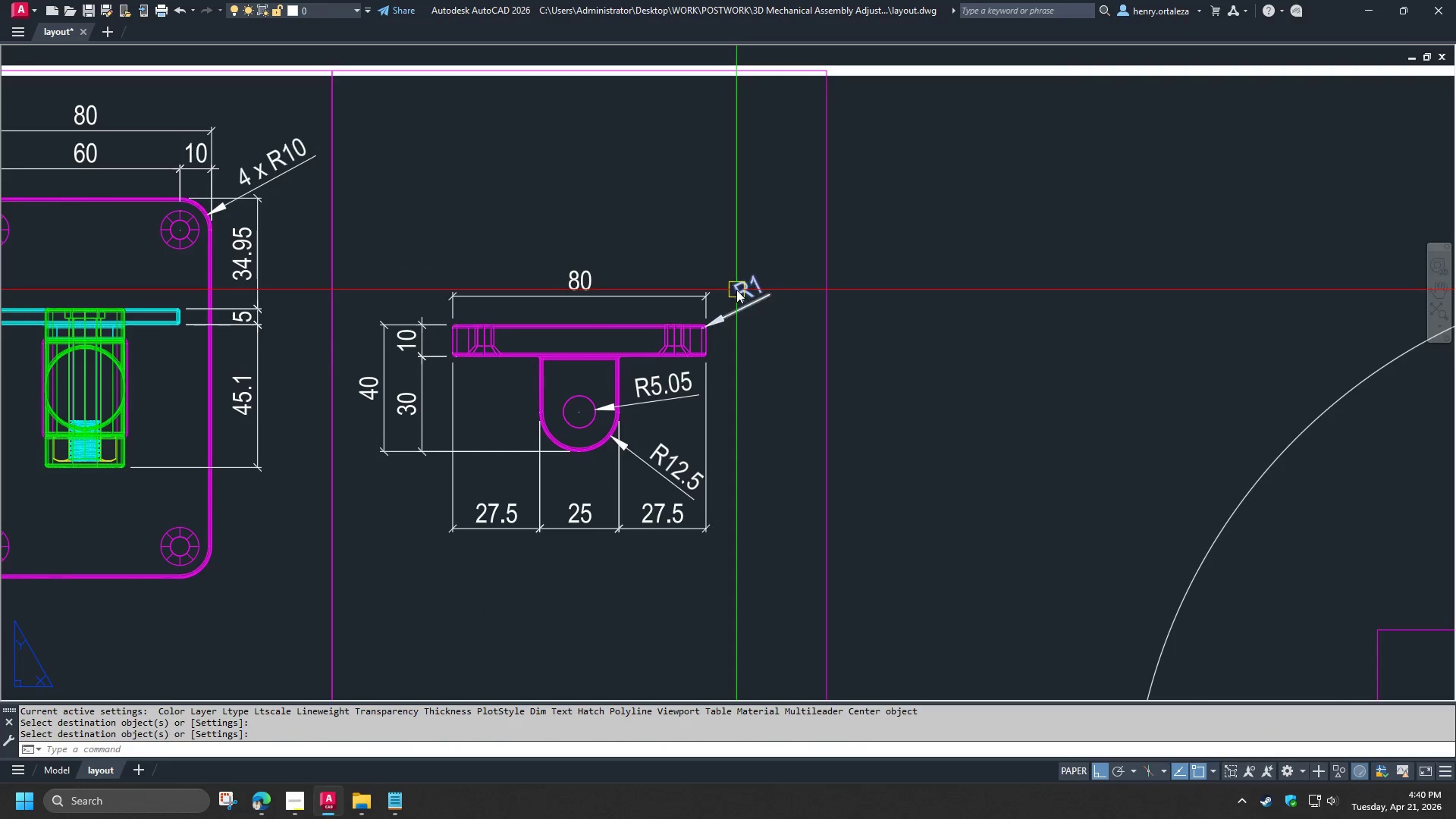 
double_click([736, 290])
 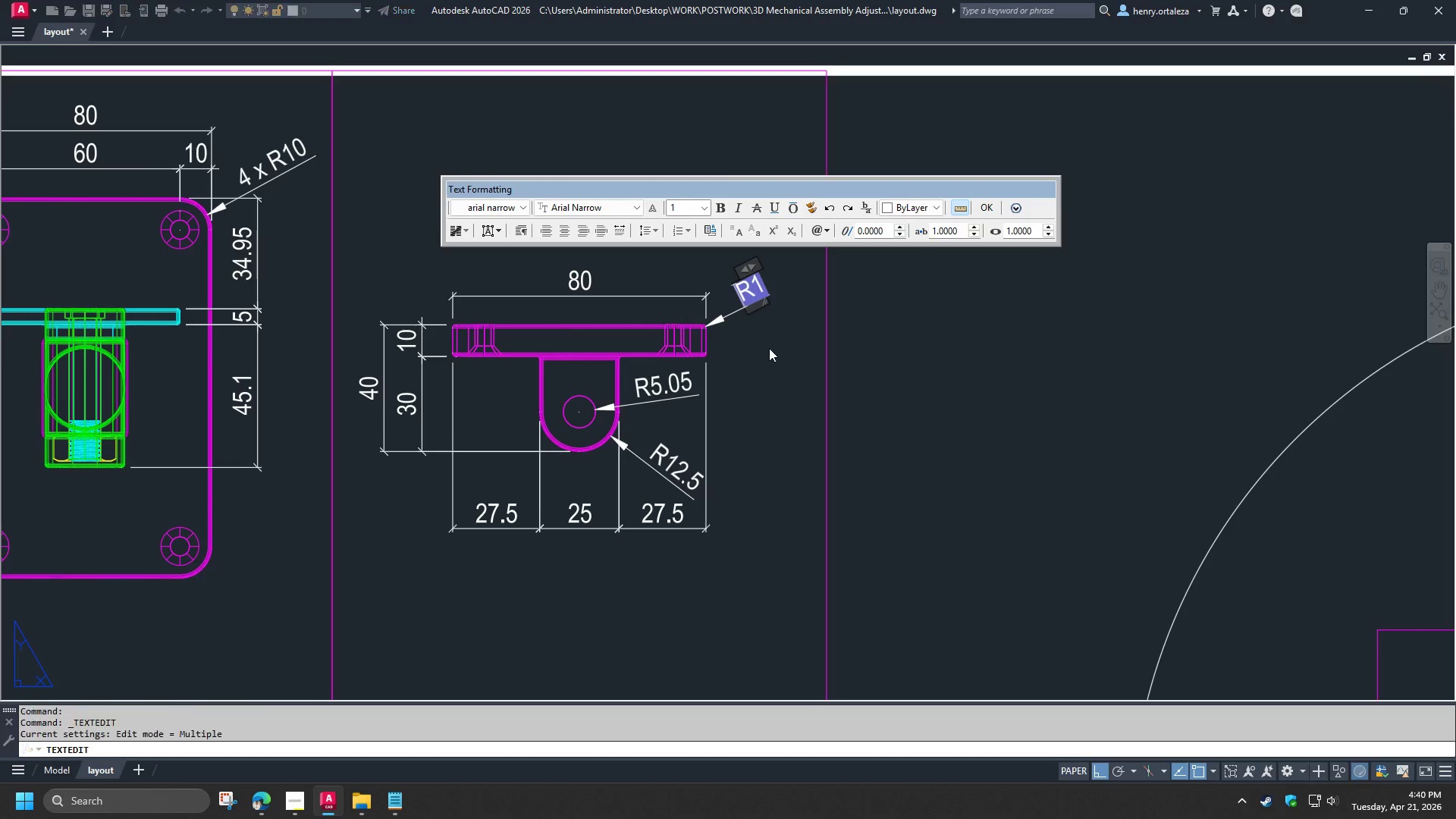 
key(4)
 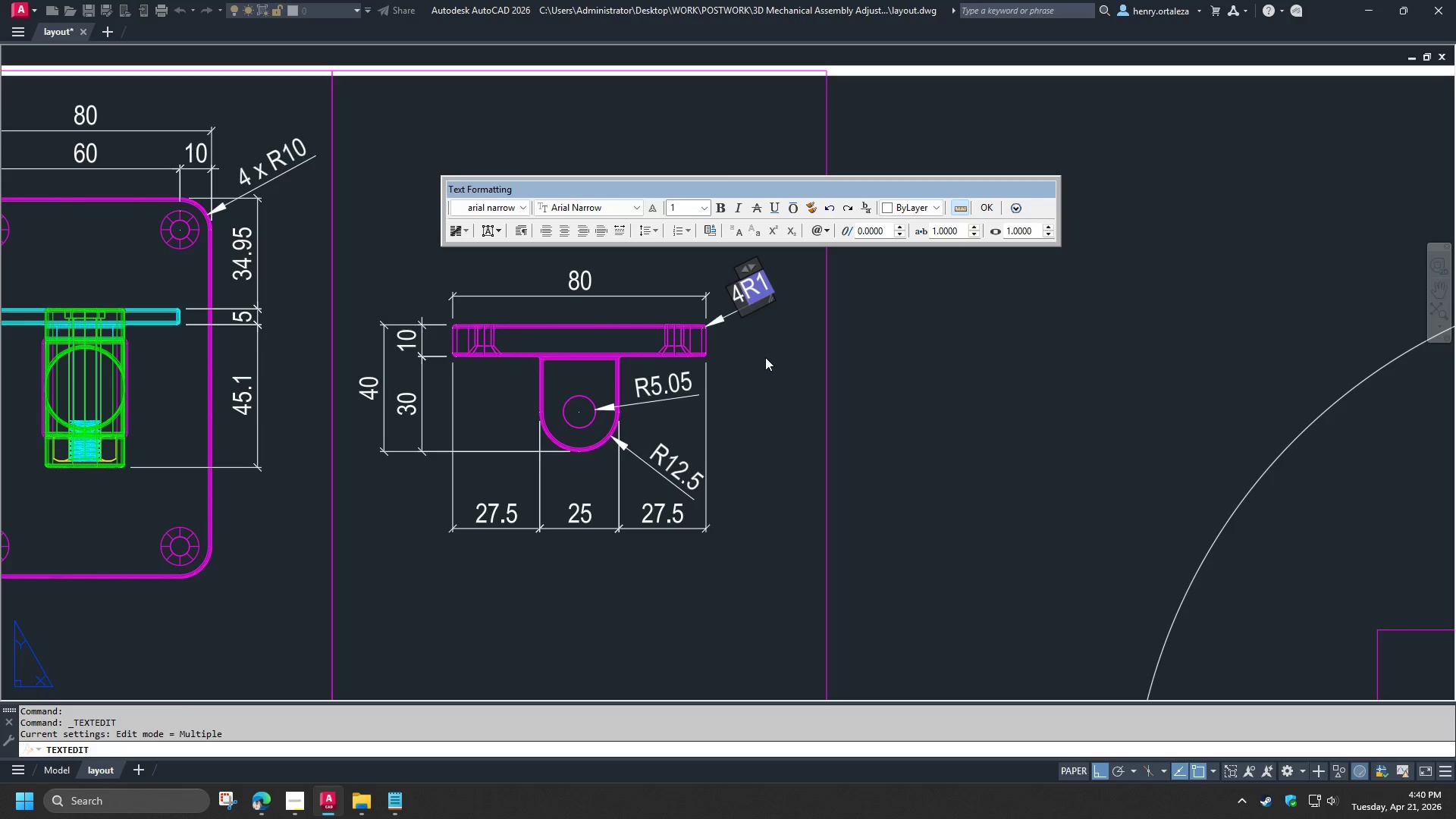 
key(Space)
 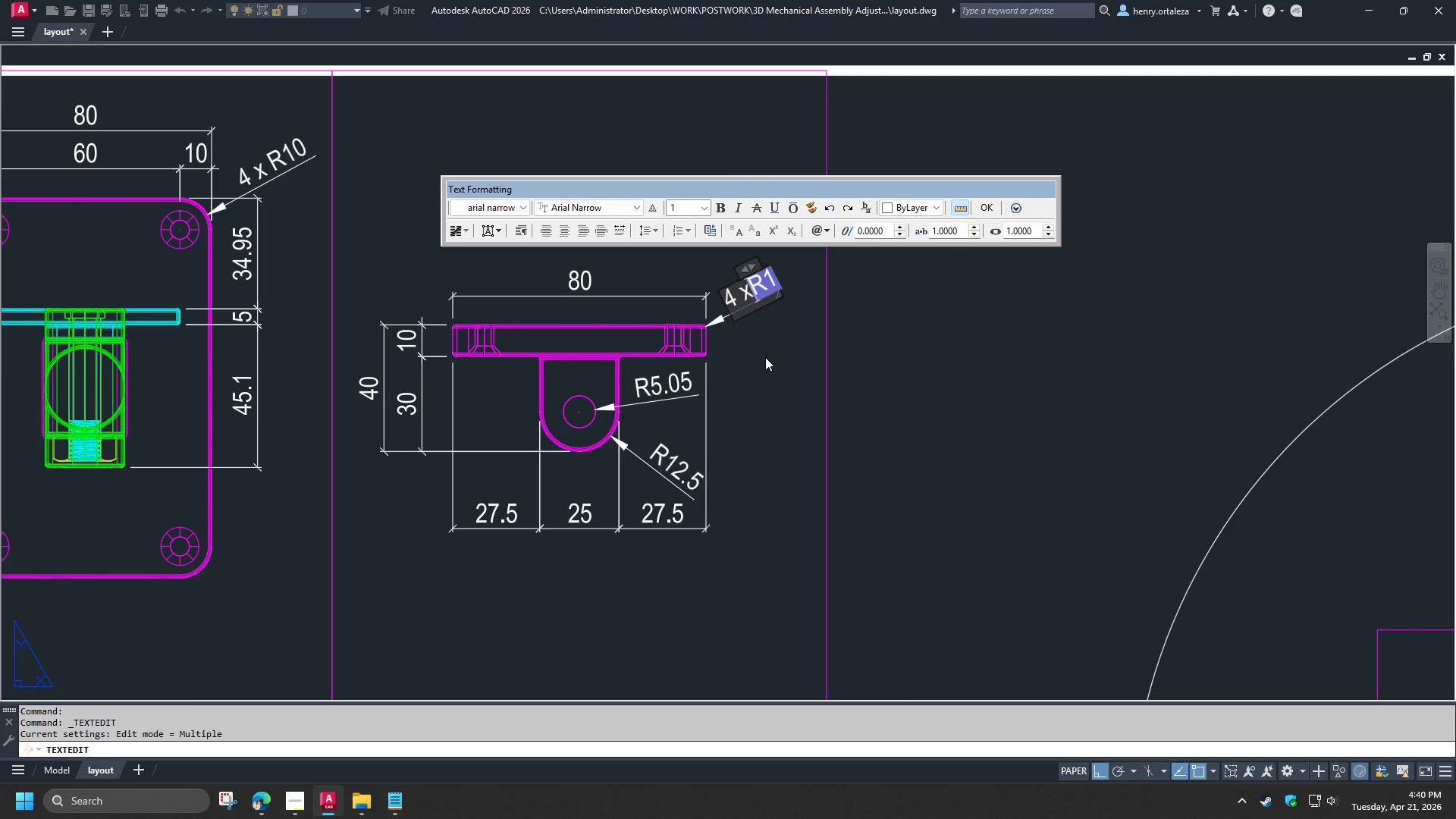 
key(X)
 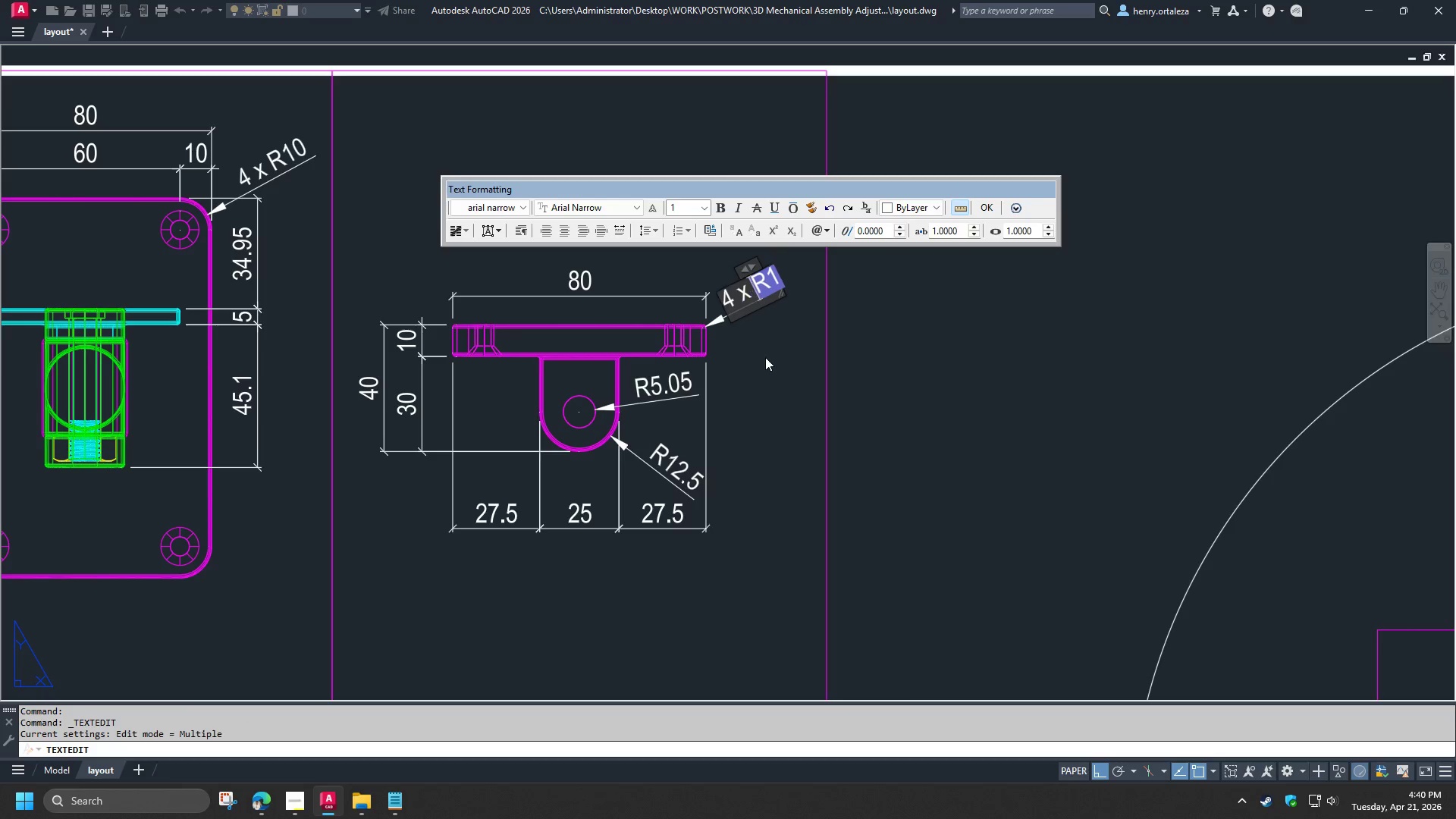 
key(Space)
 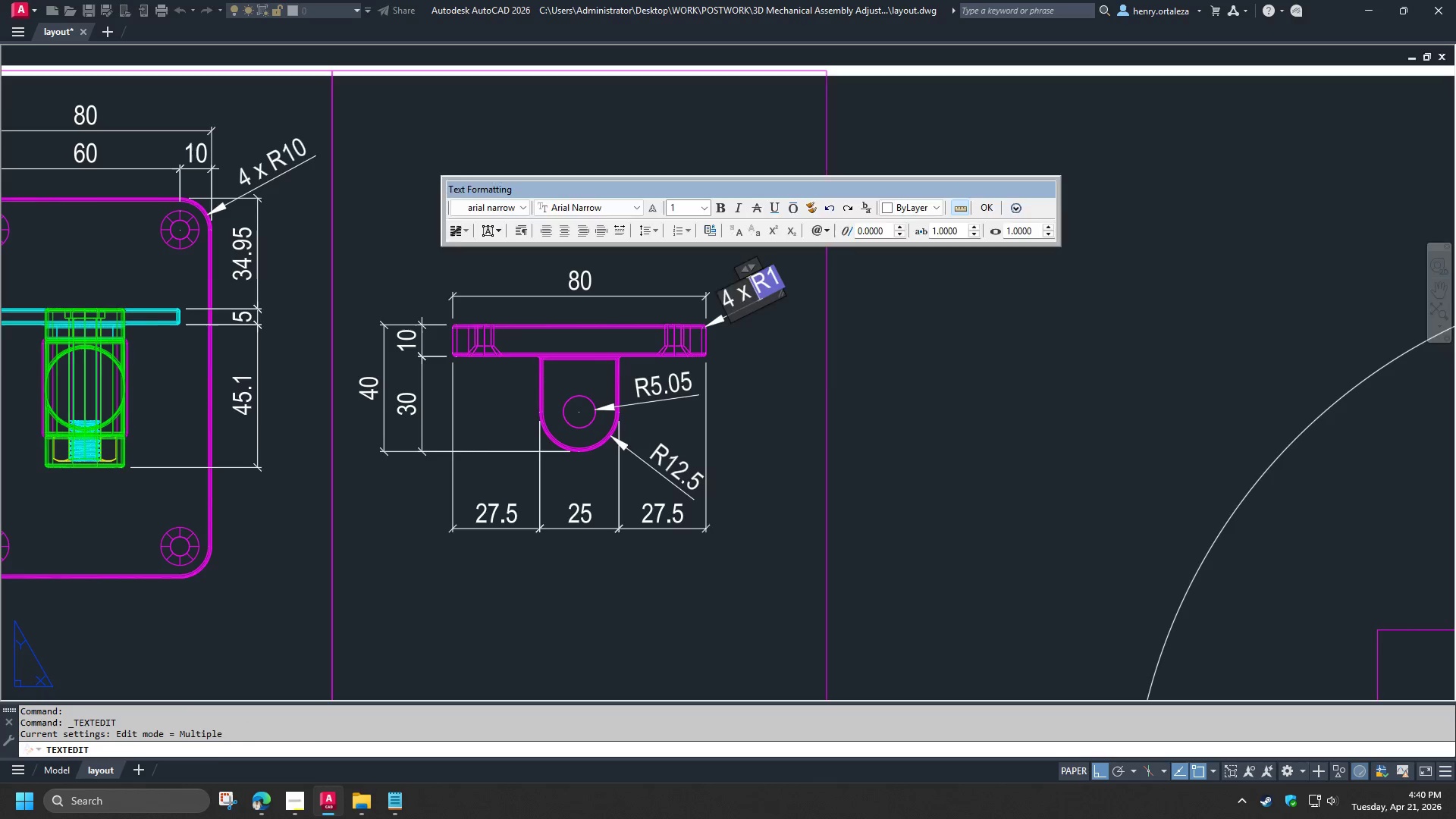 
left_click([765, 357])
 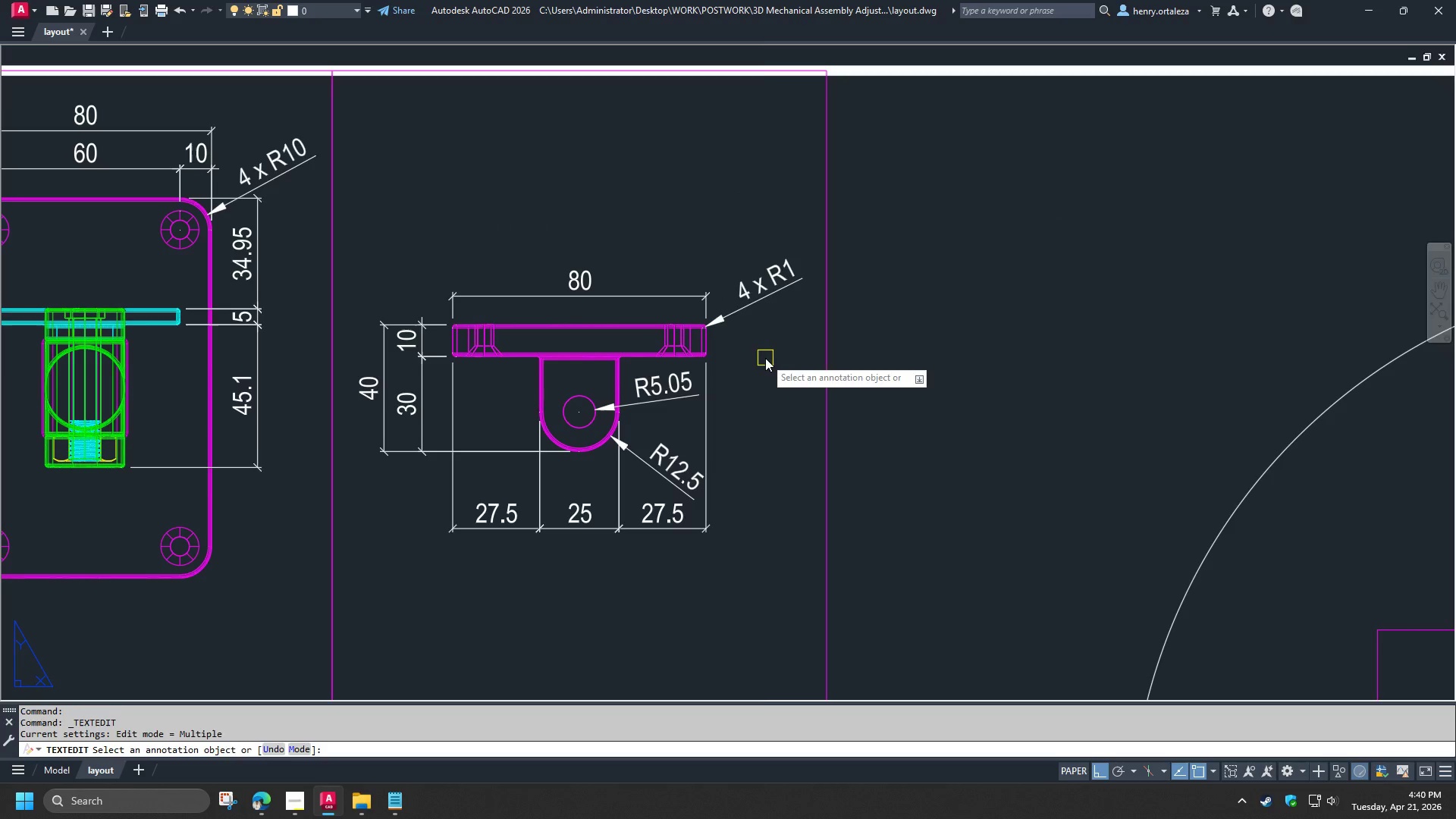 
type( re )
 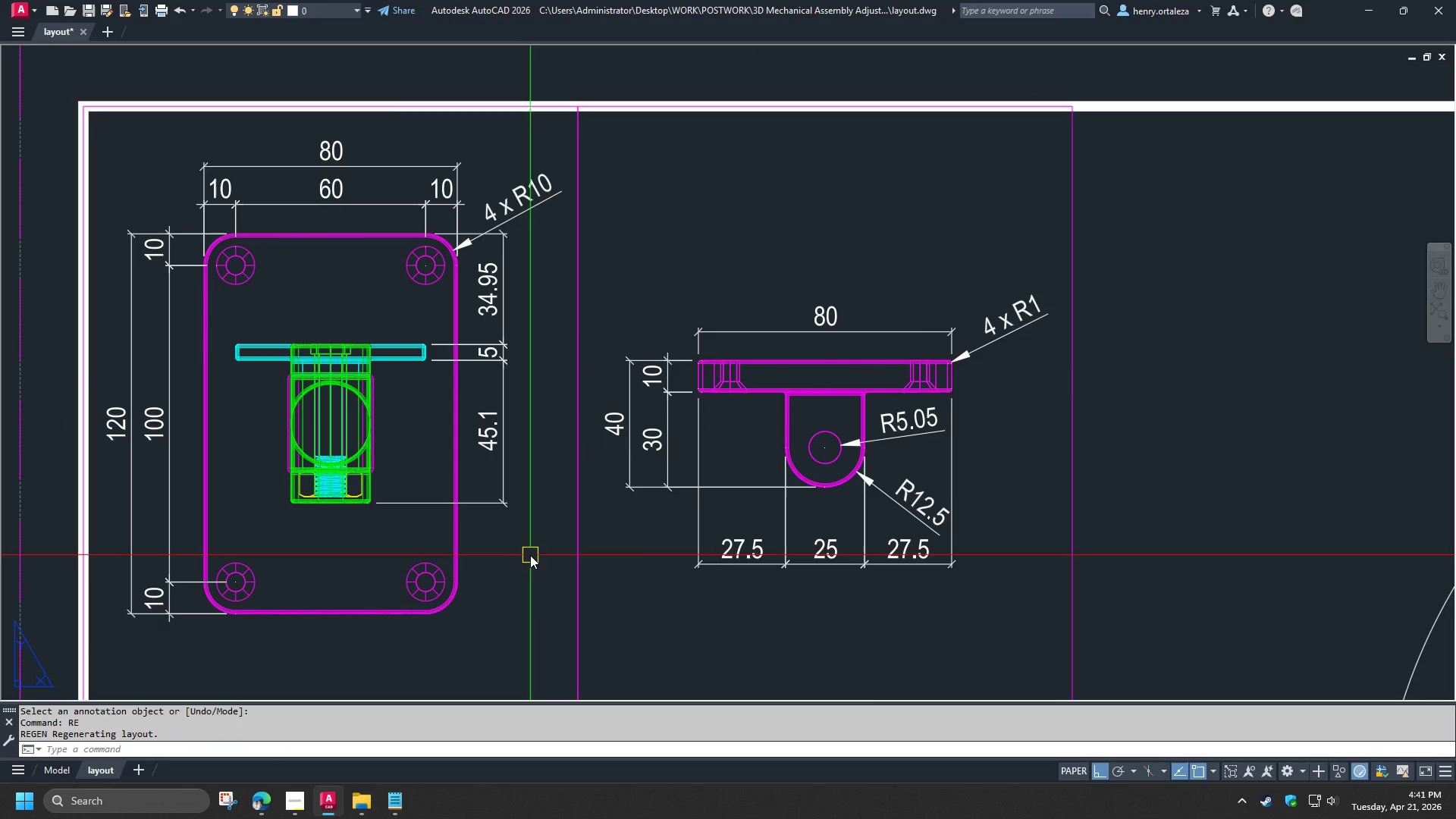 
wait(5.17)
 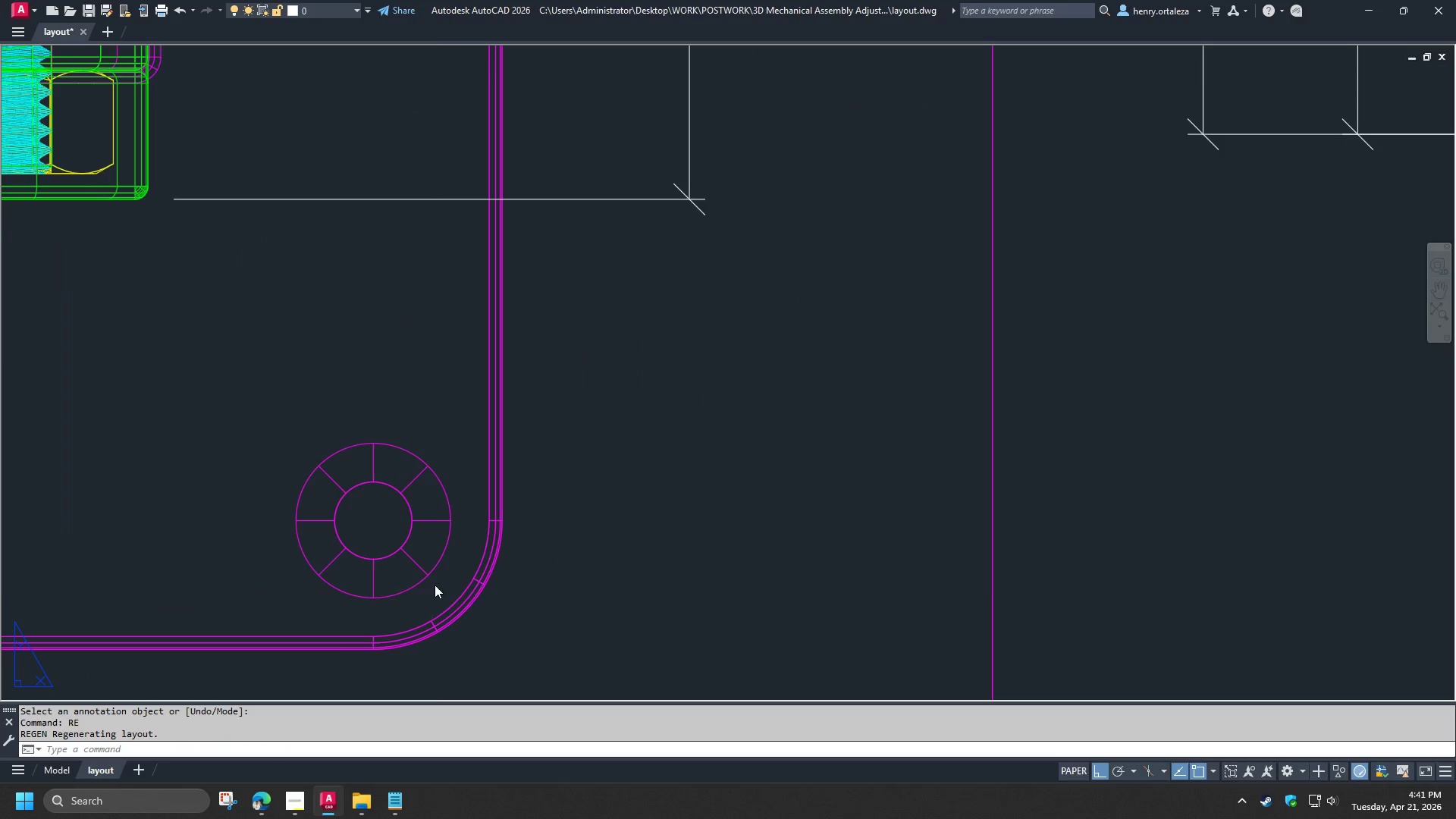 
type(dra)
 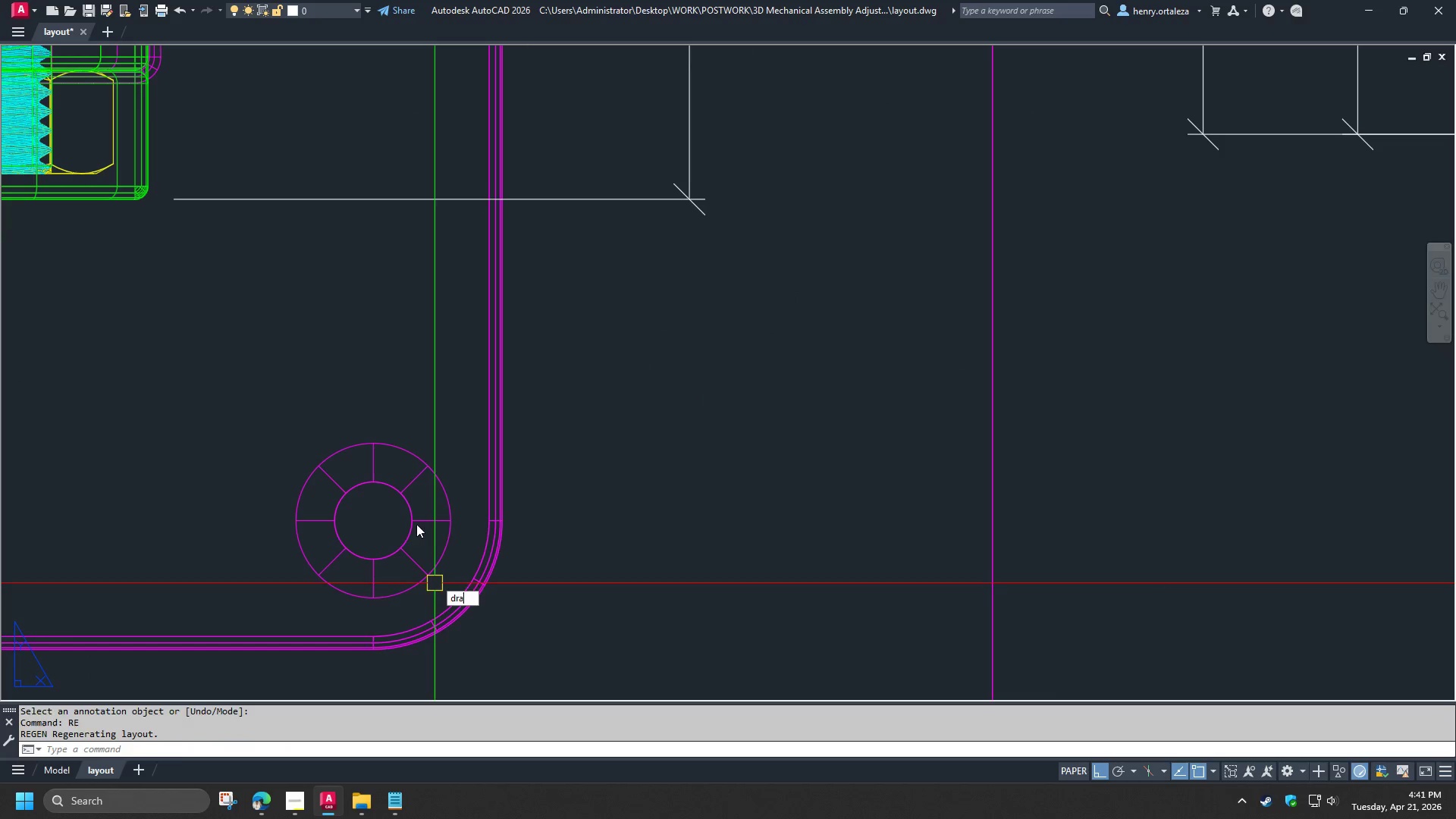 
scroll: coordinate [438, 598], scroll_direction: up, amount: 3.0
 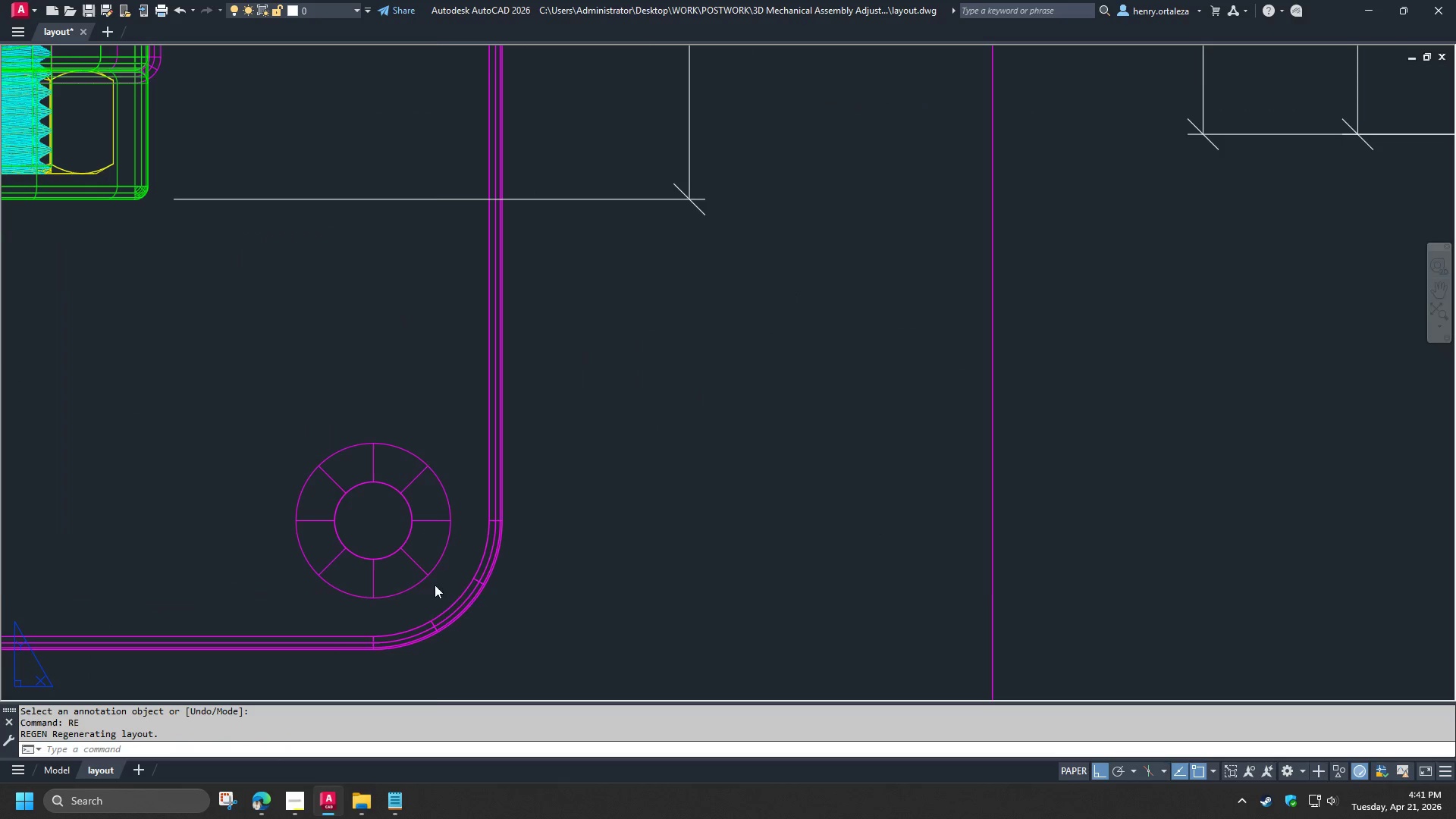 
key(Space)
 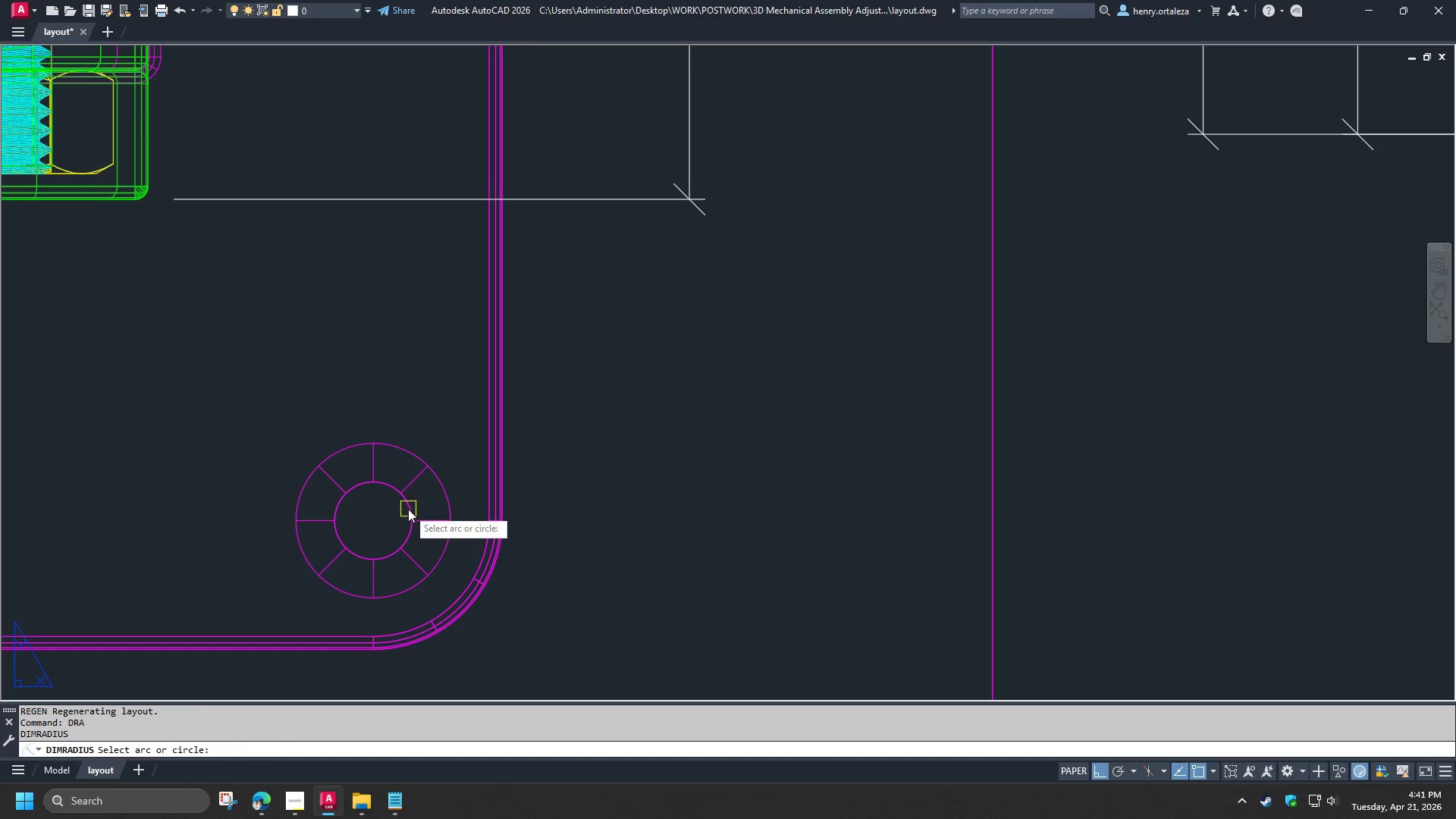 
left_click([408, 509])
 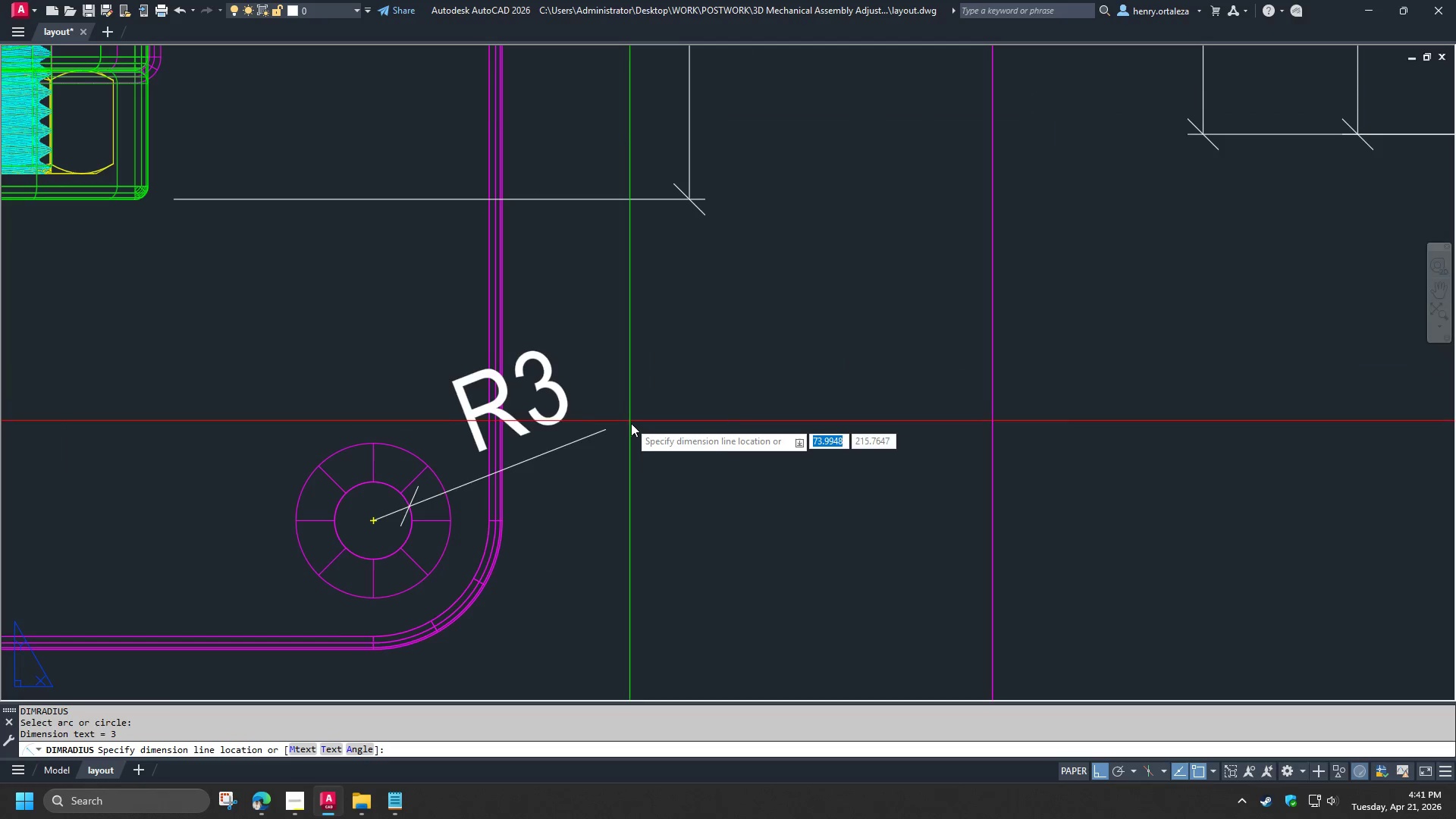 
left_click([636, 431])
 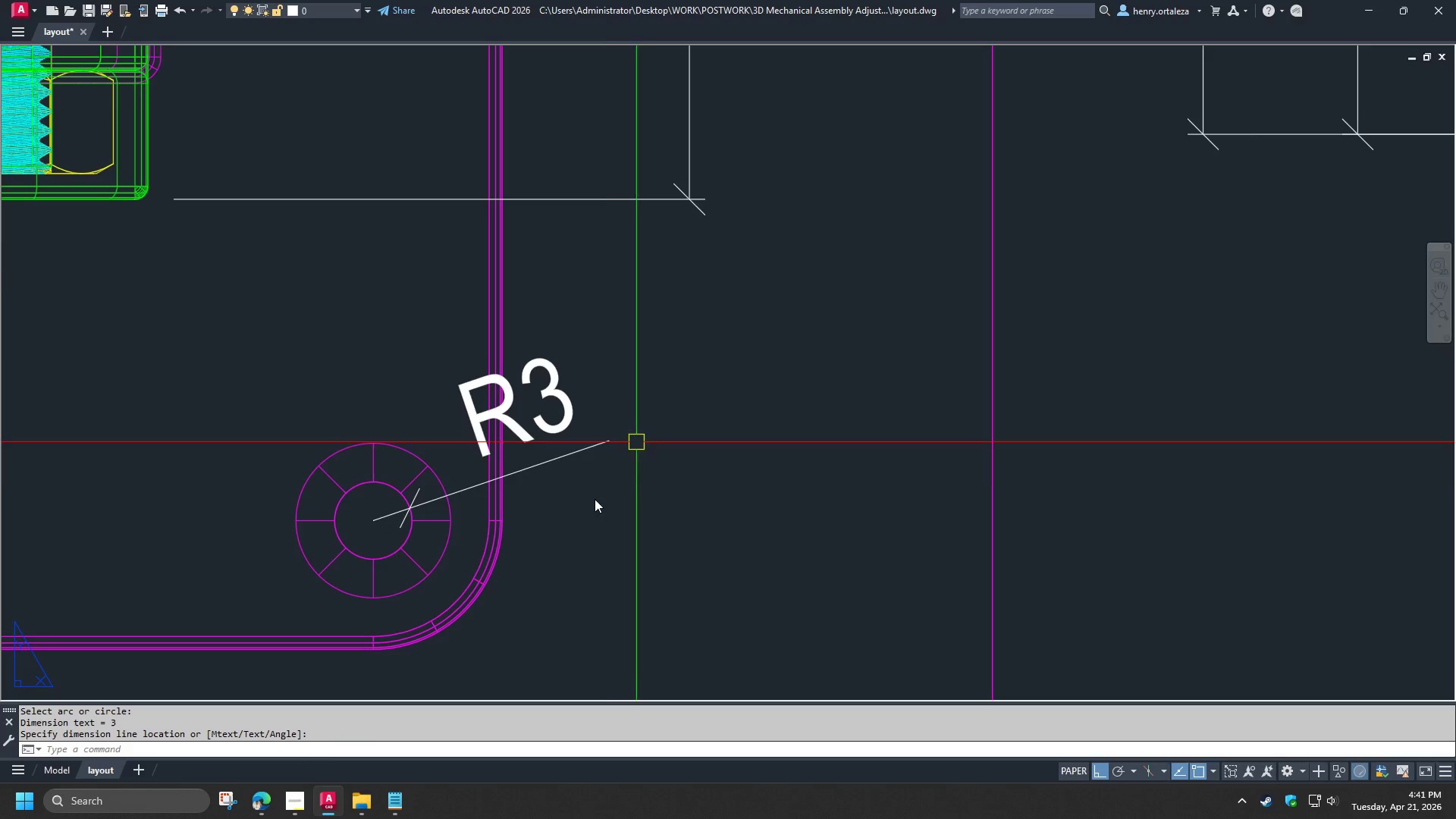 
type(ma)
 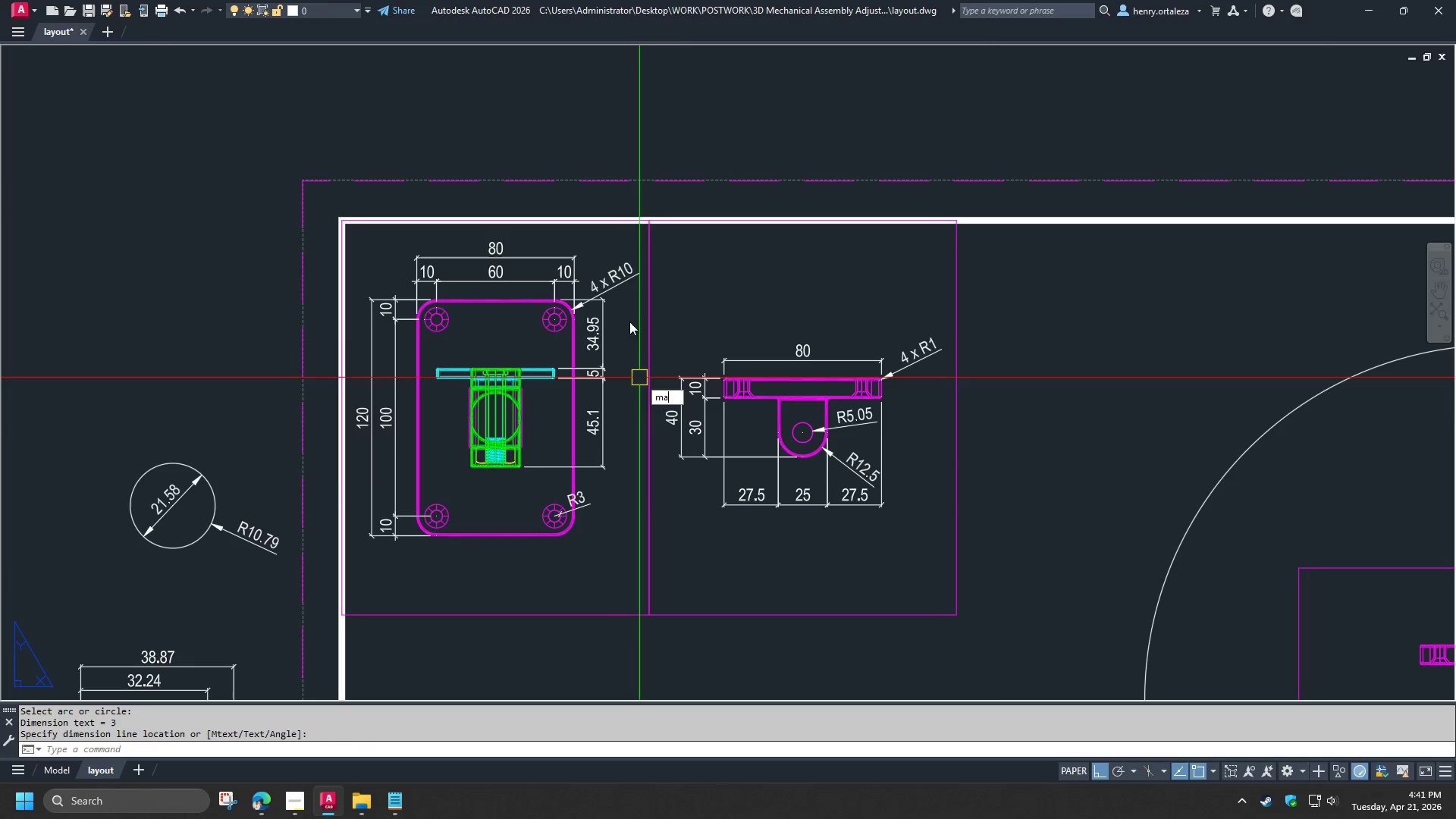 
scroll: coordinate [587, 516], scroll_direction: down, amount: 4.0
 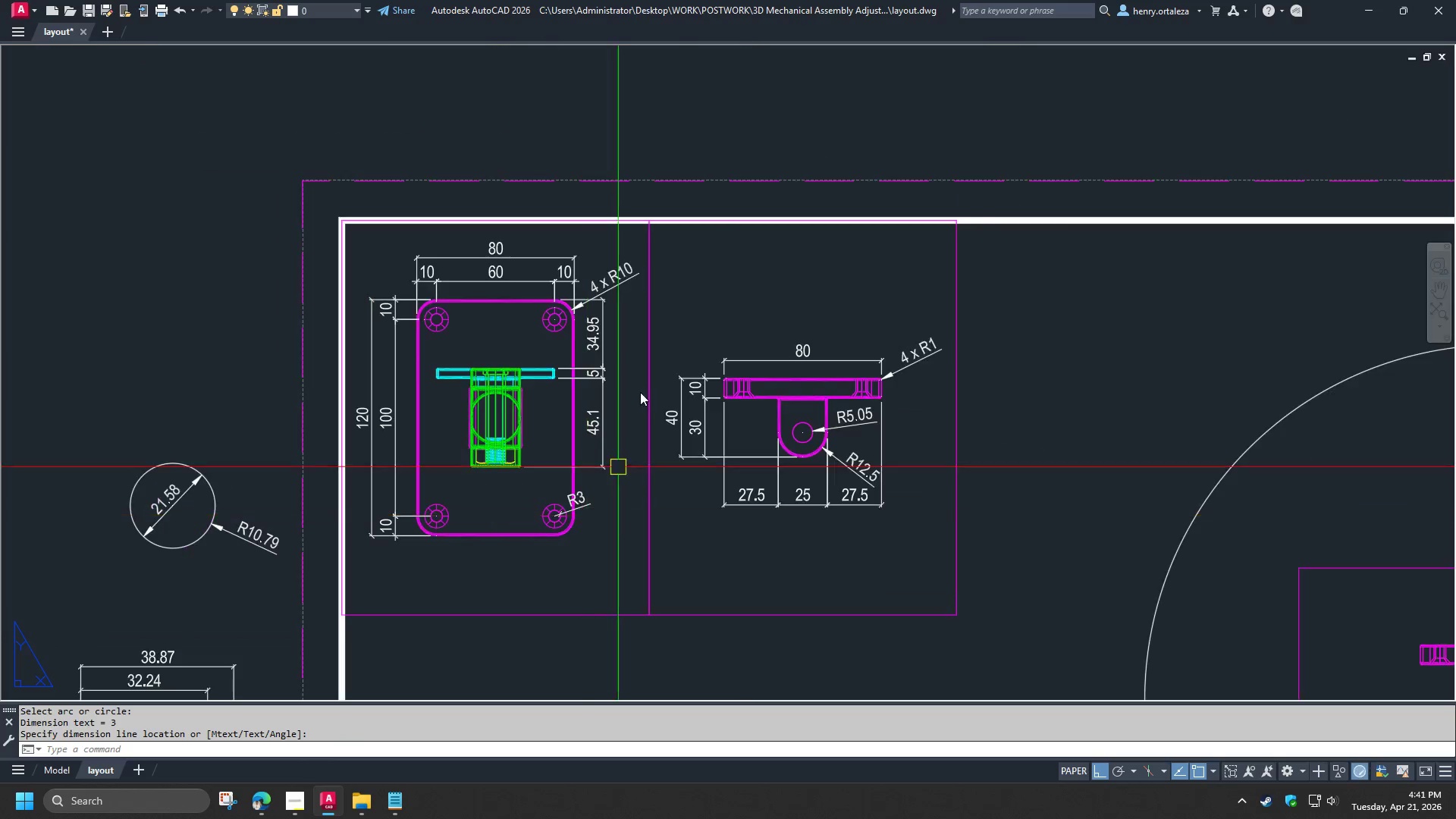 
key(Space)
 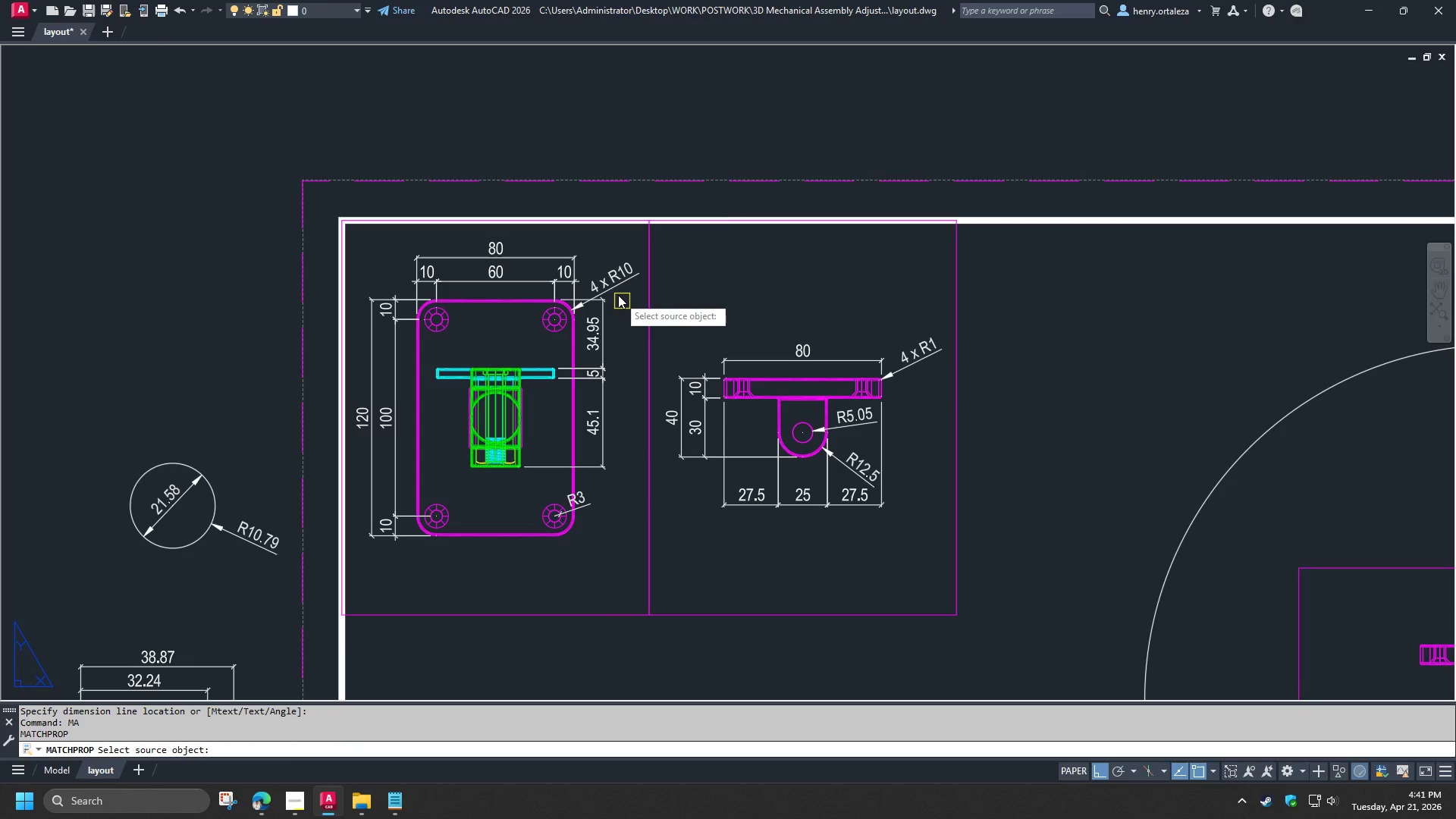 
left_click([617, 292])
 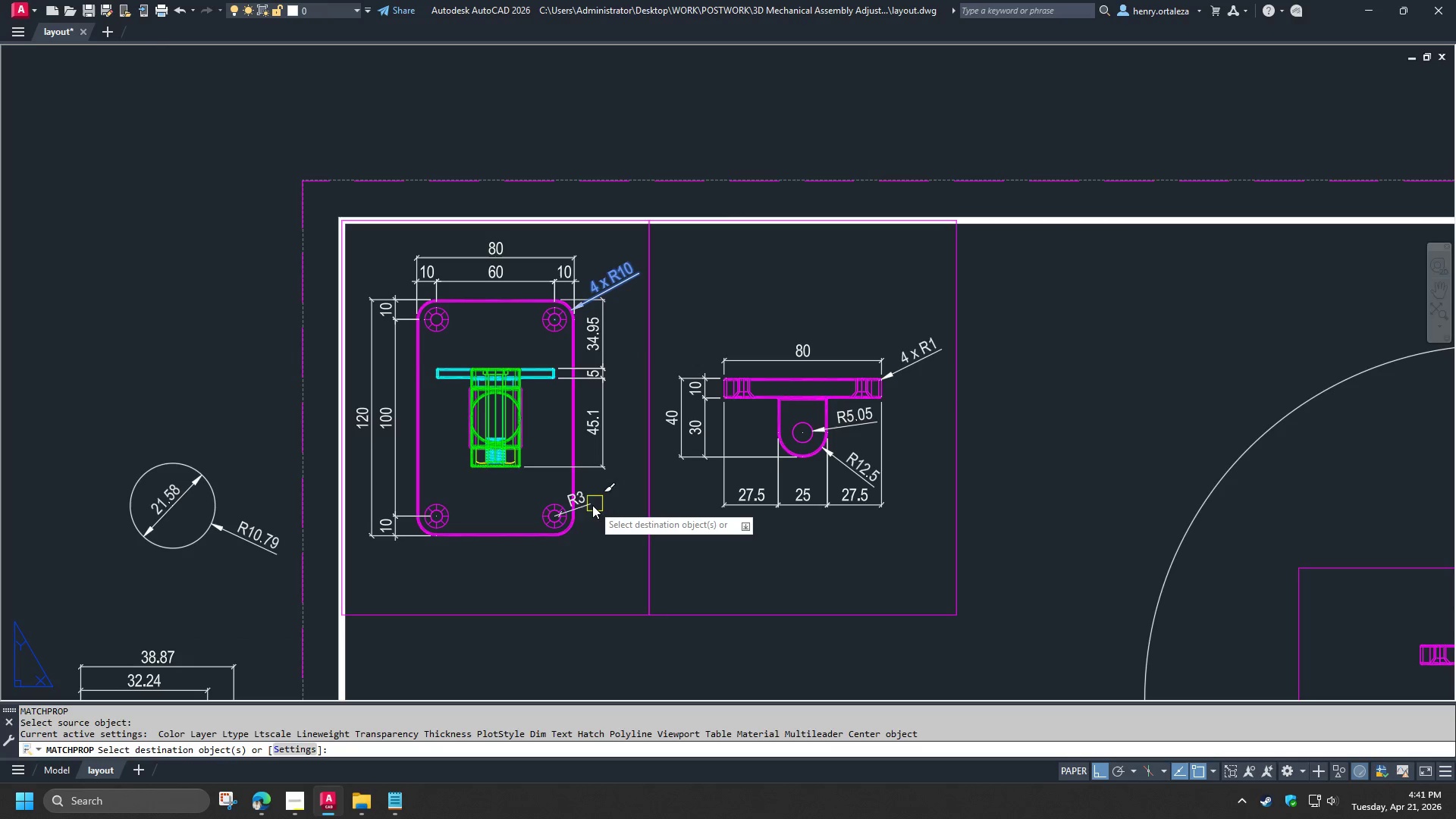 
left_click([592, 505])
 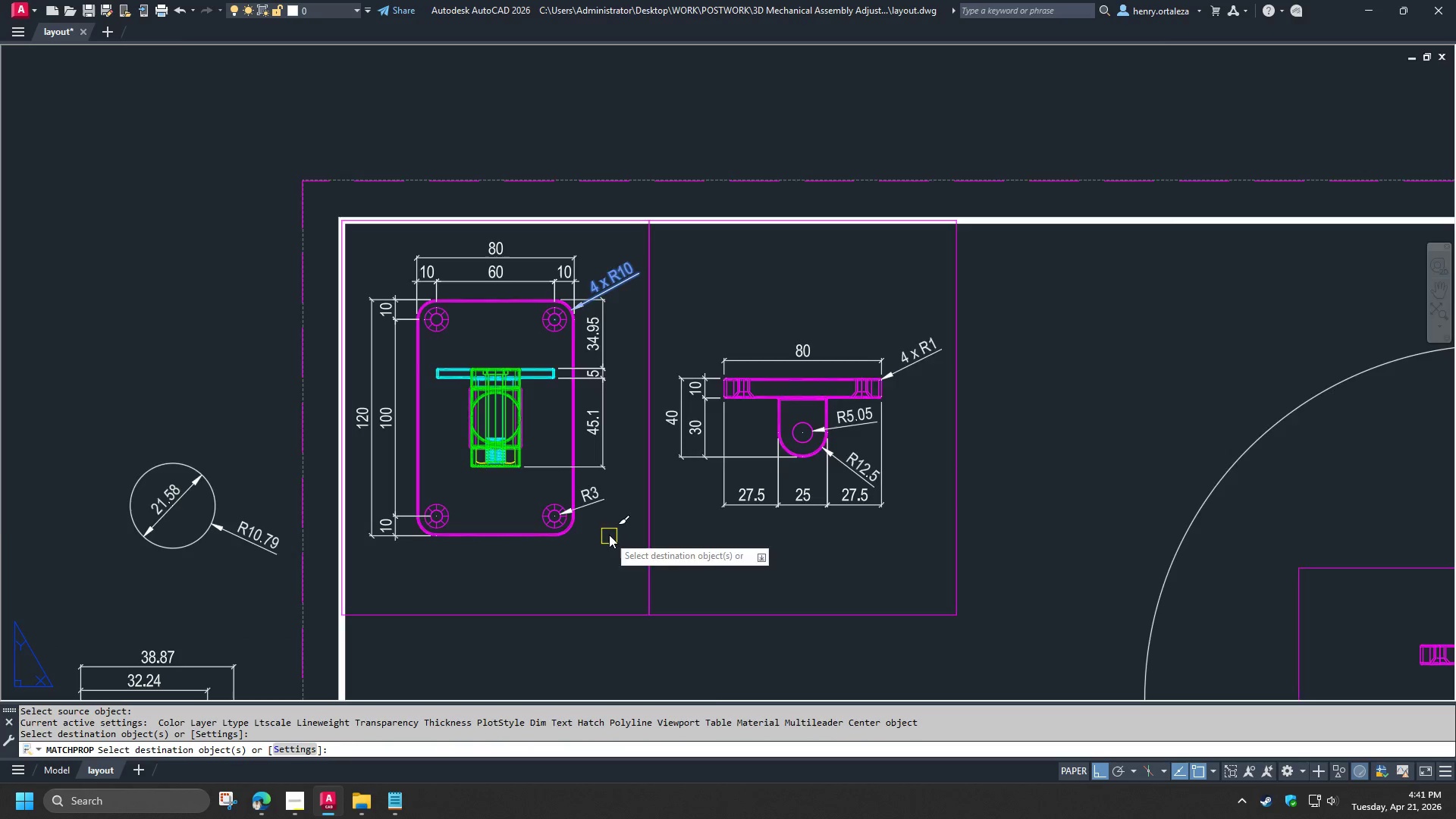 
scroll: coordinate [600, 522], scroll_direction: up, amount: 2.0
 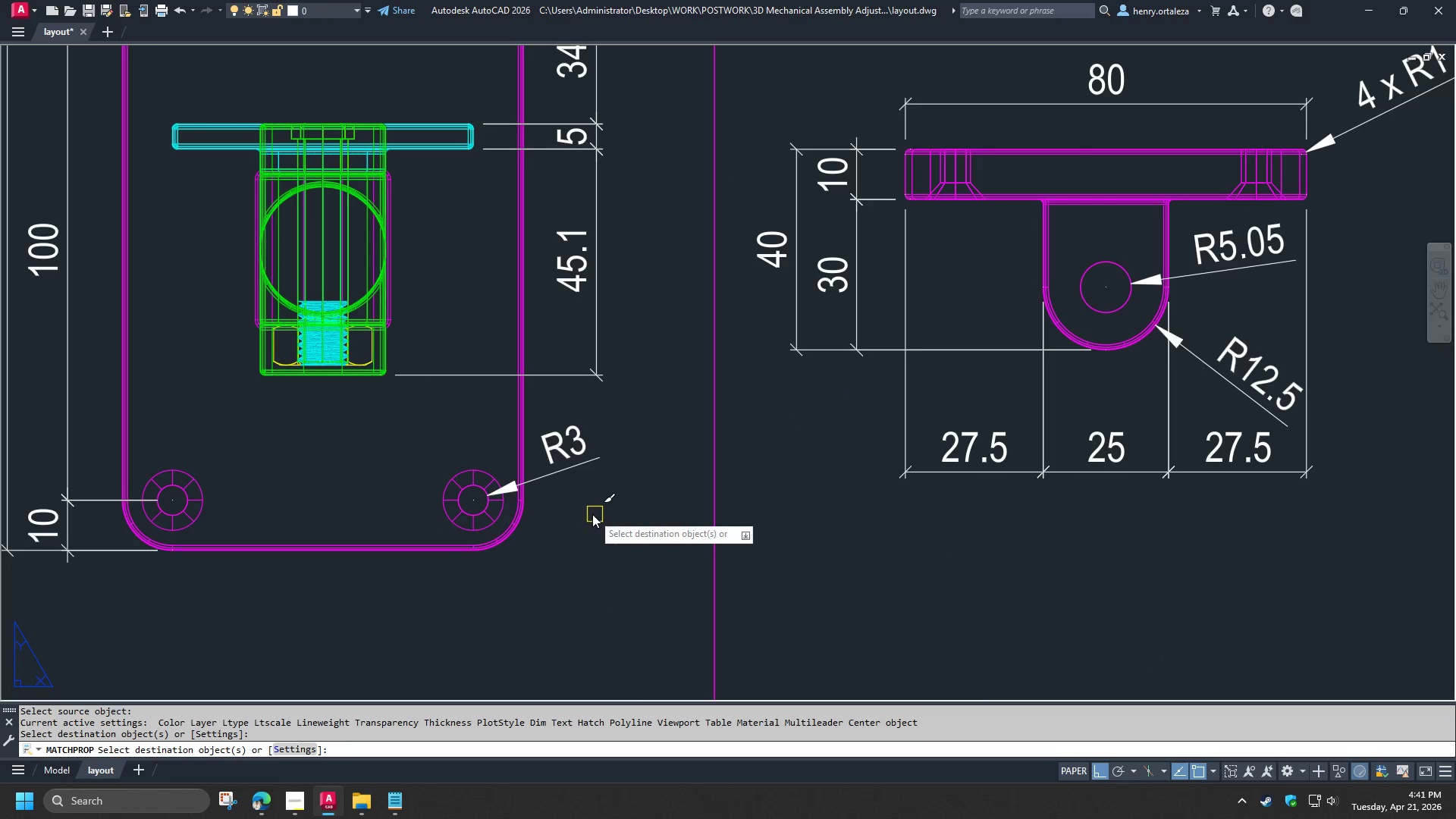 
key(Space)
 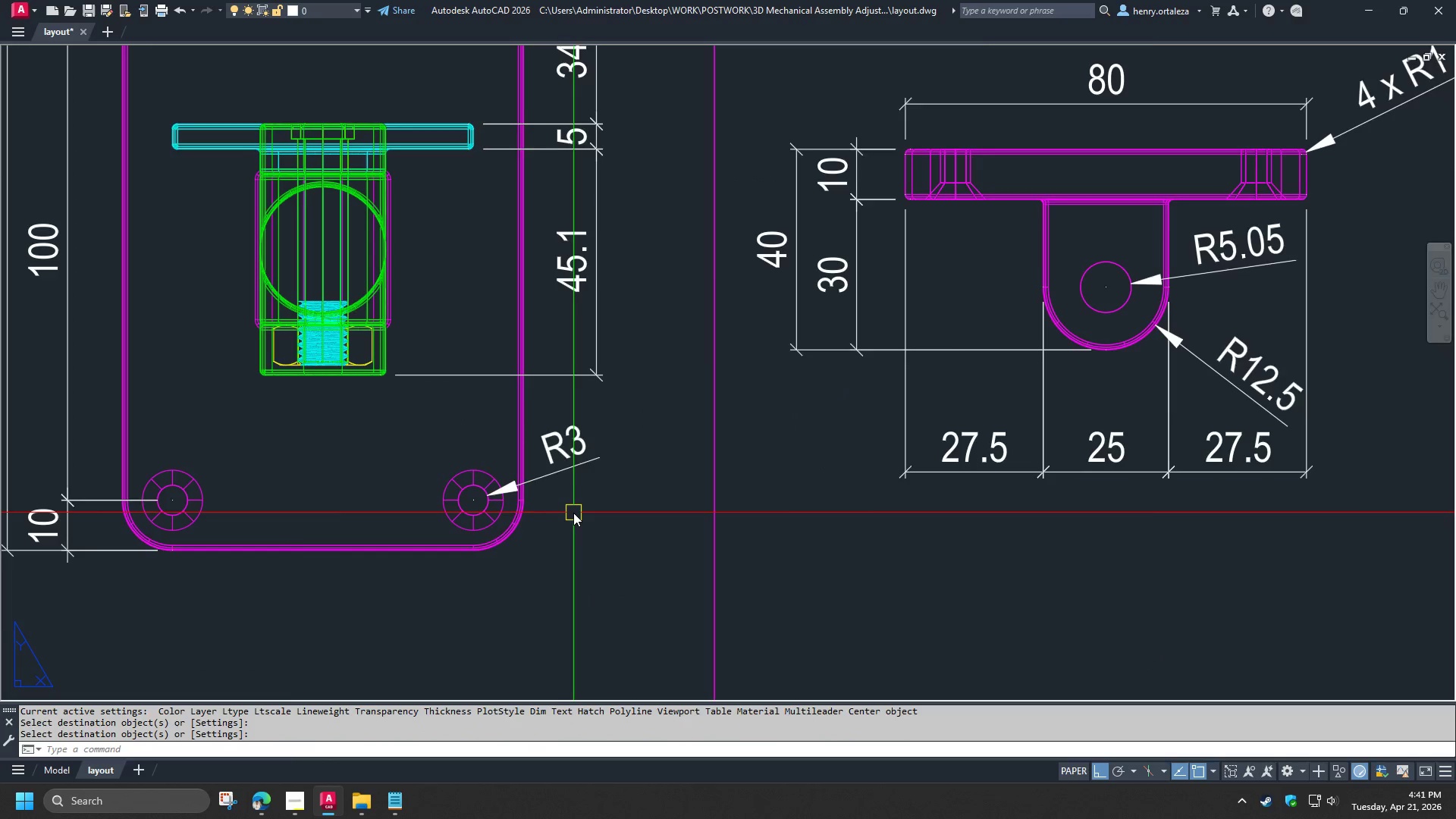 
scroll: coordinate [576, 513], scroll_direction: down, amount: 1.0
 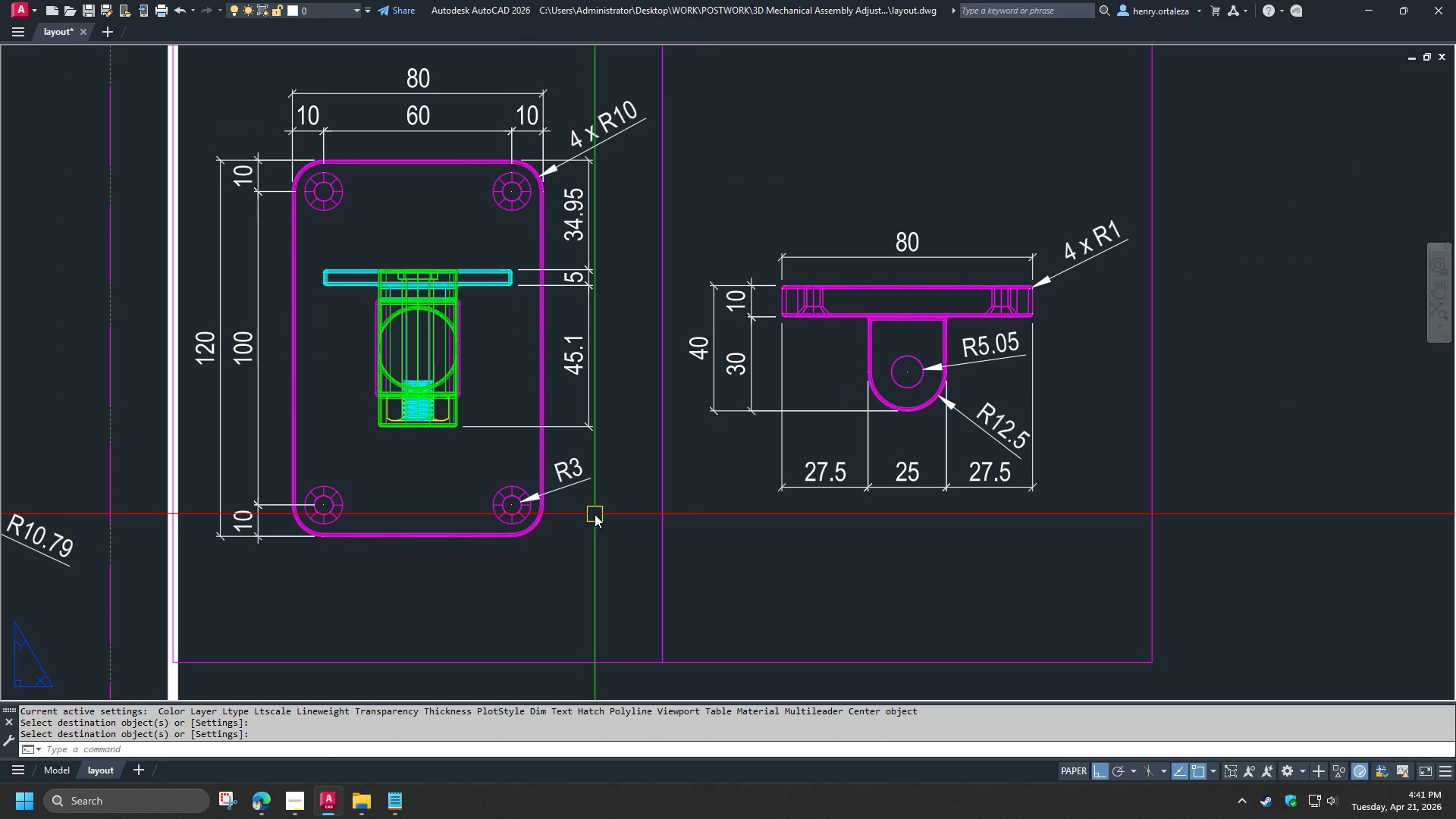 
double_click([560, 469])
 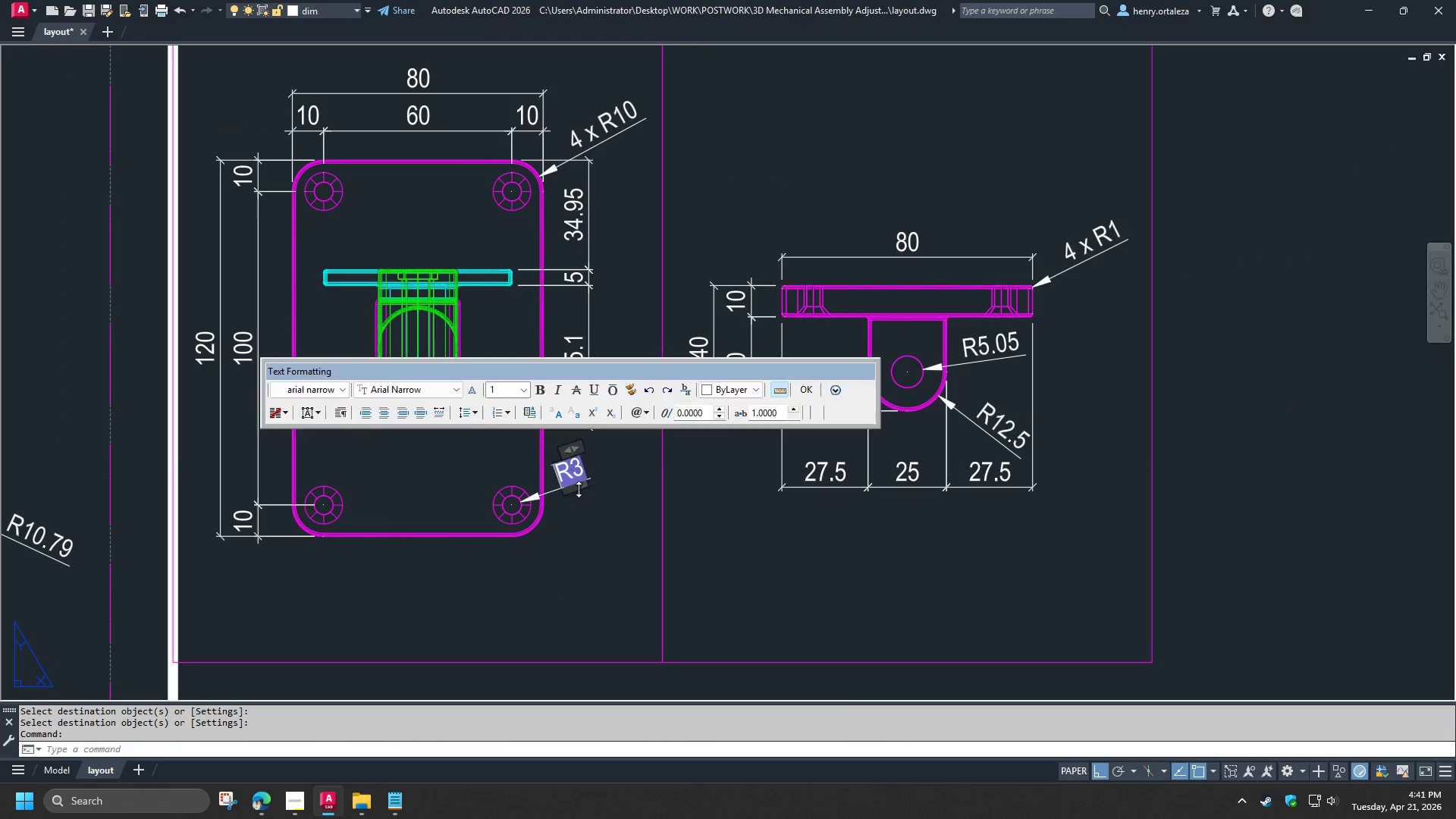 
key(4)
 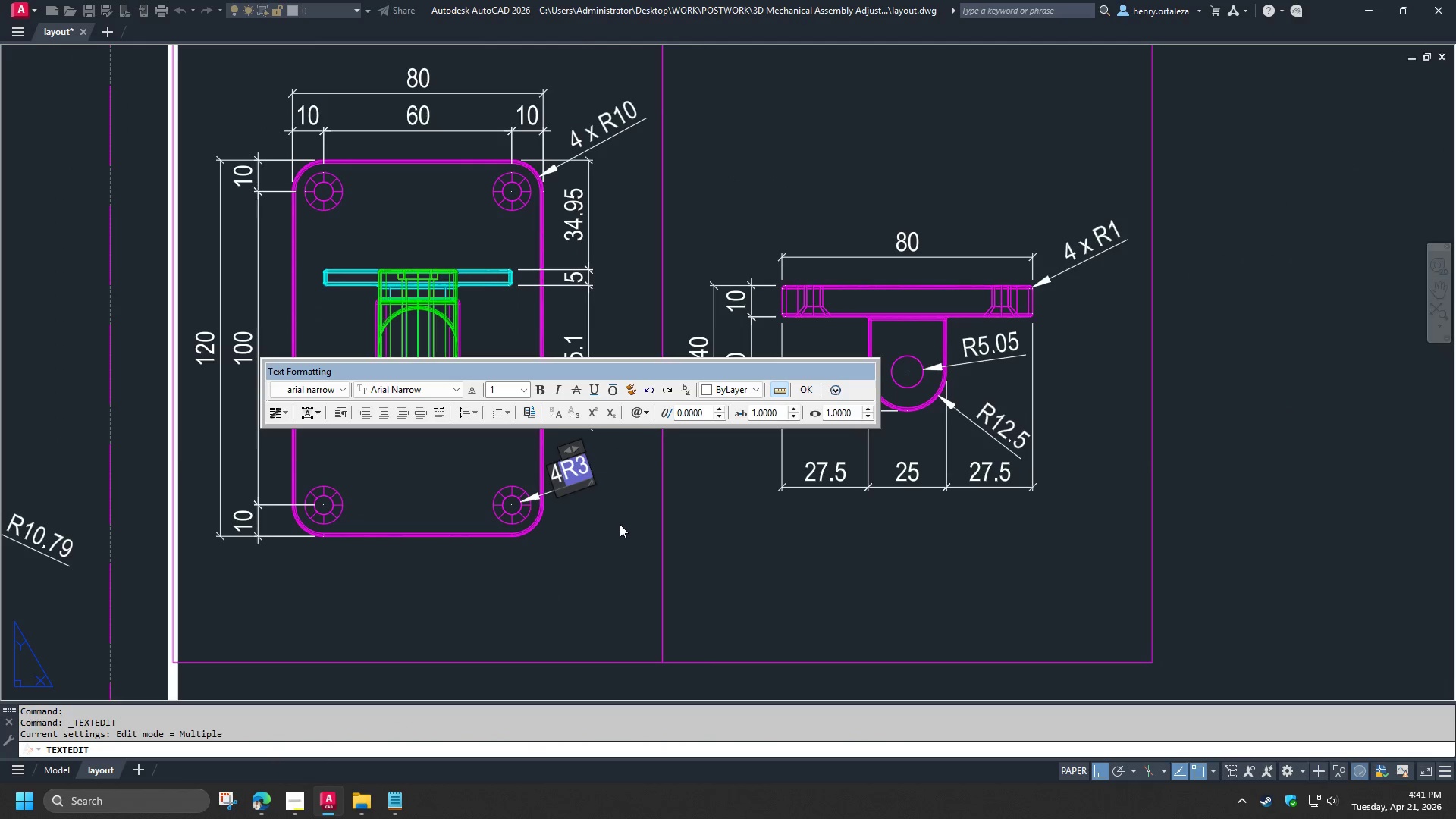 
key(Space)
 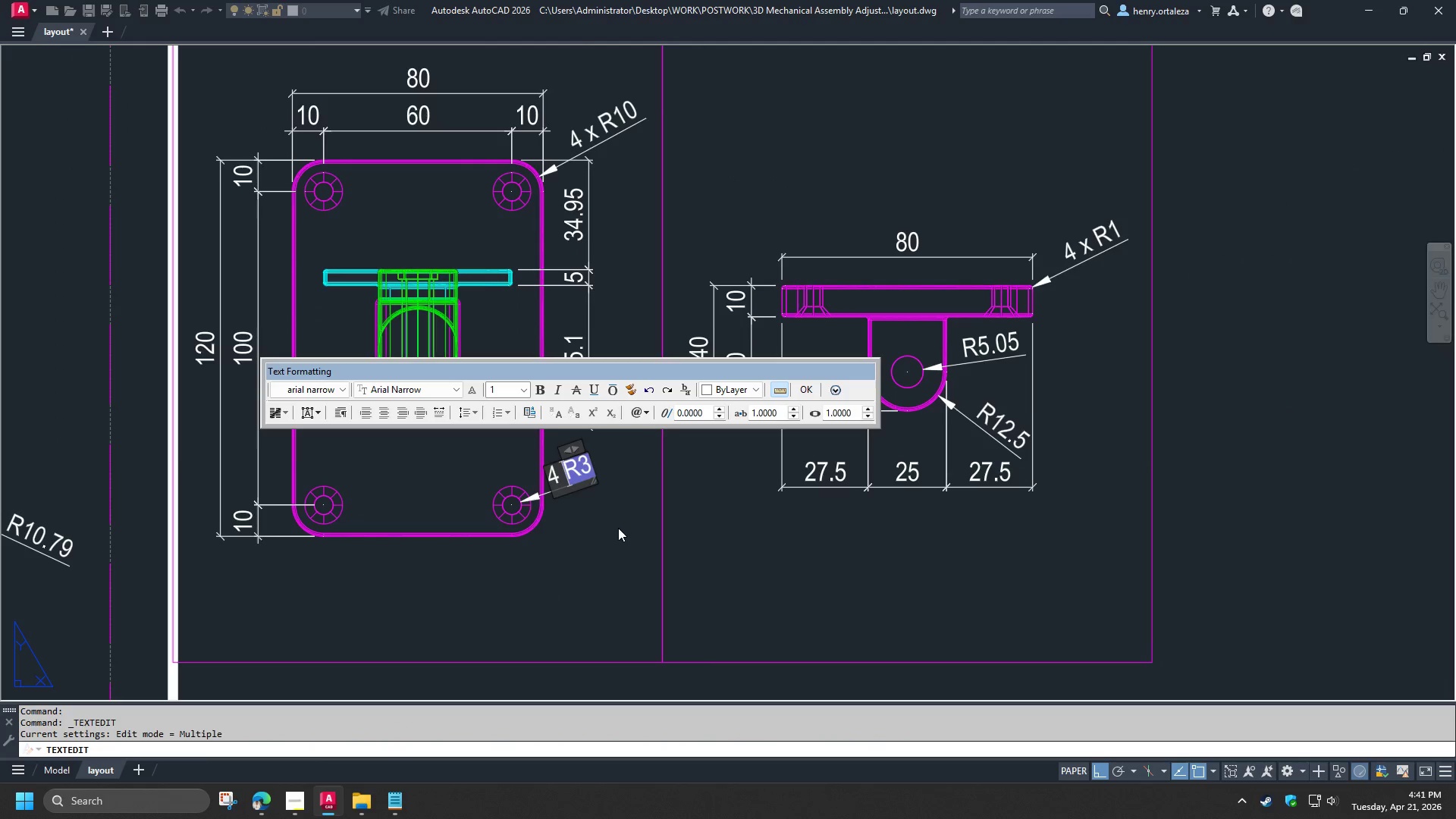 
key(X)
 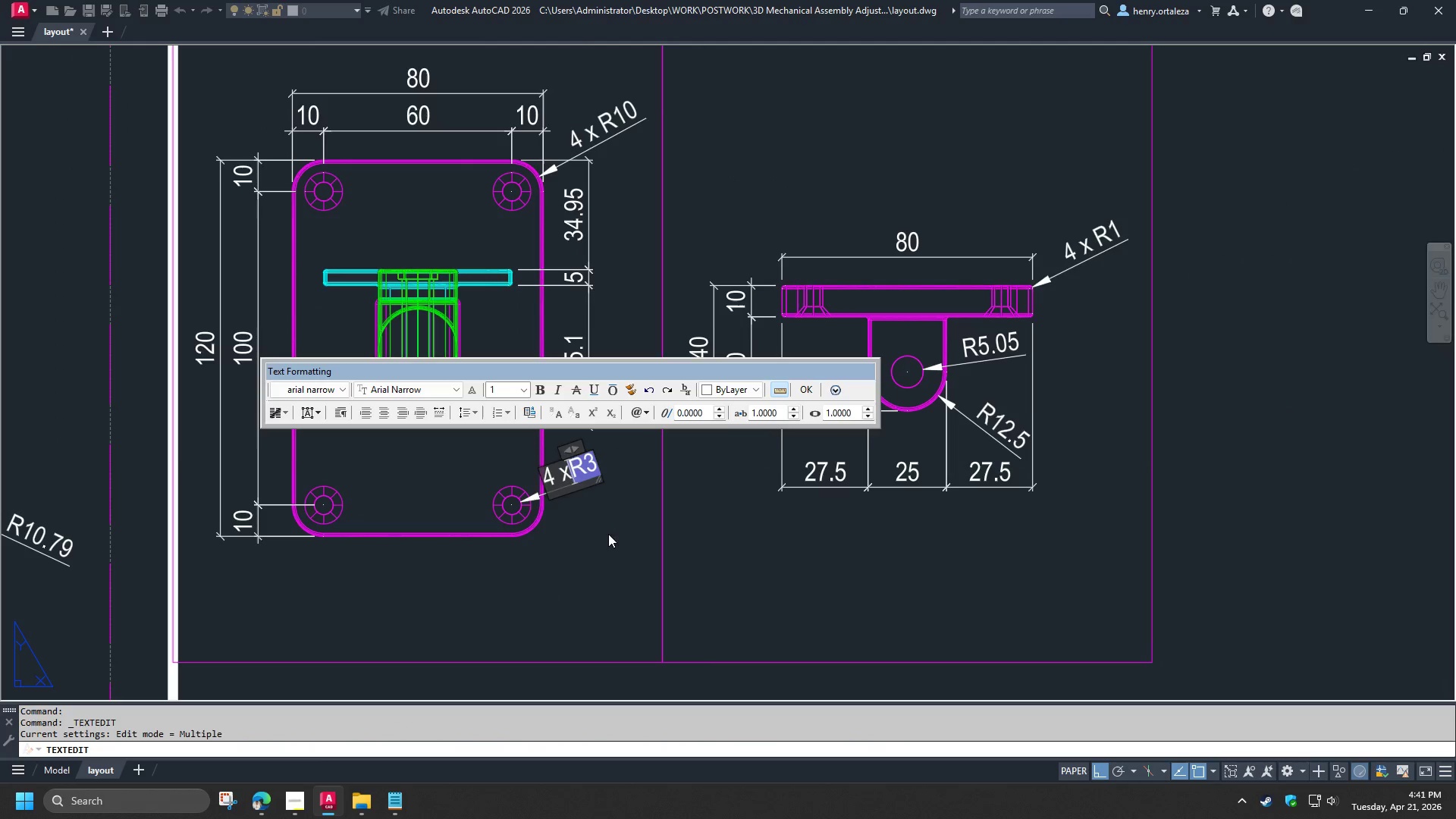 
key(Space)
 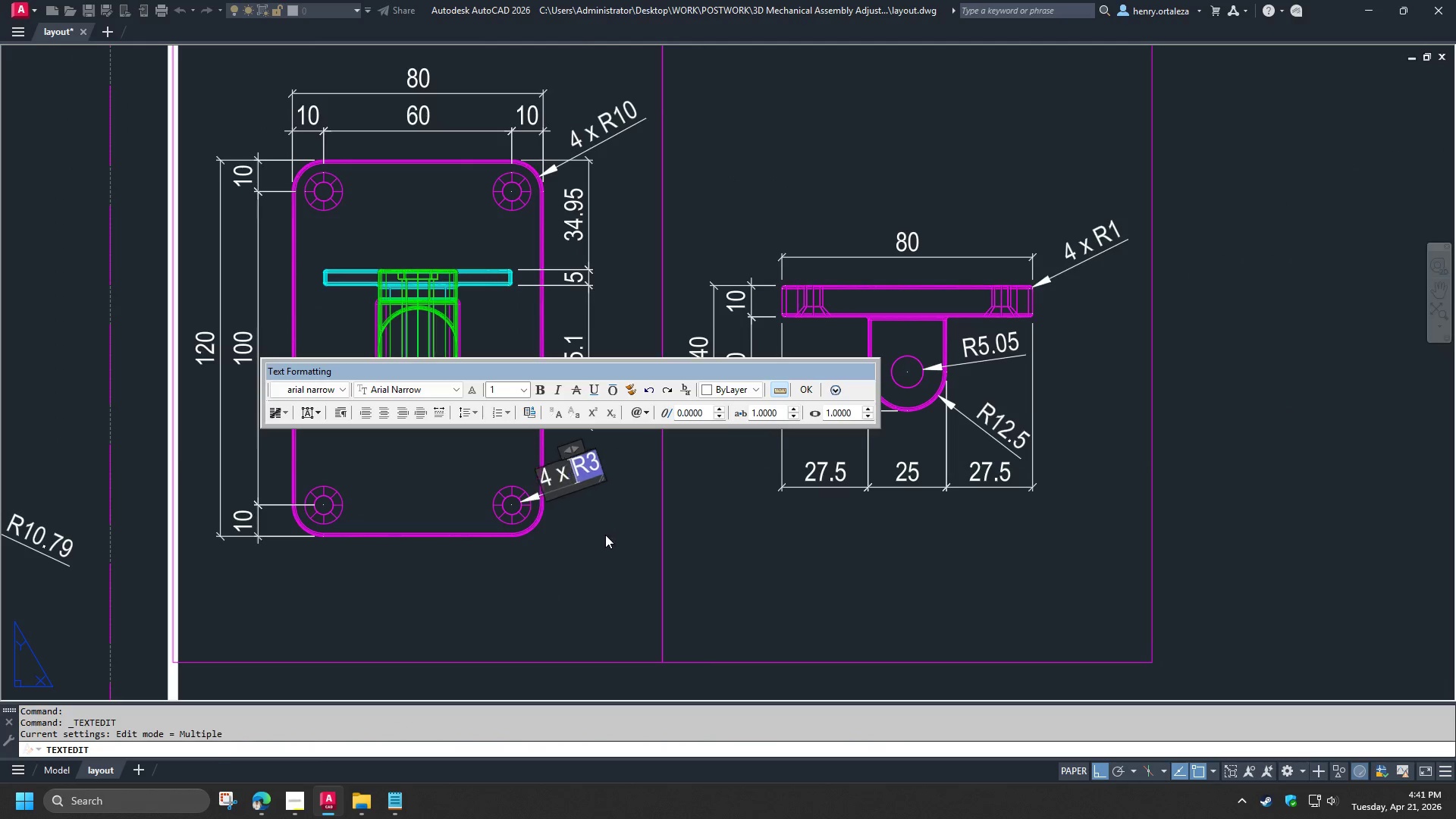 
left_click([605, 535])
 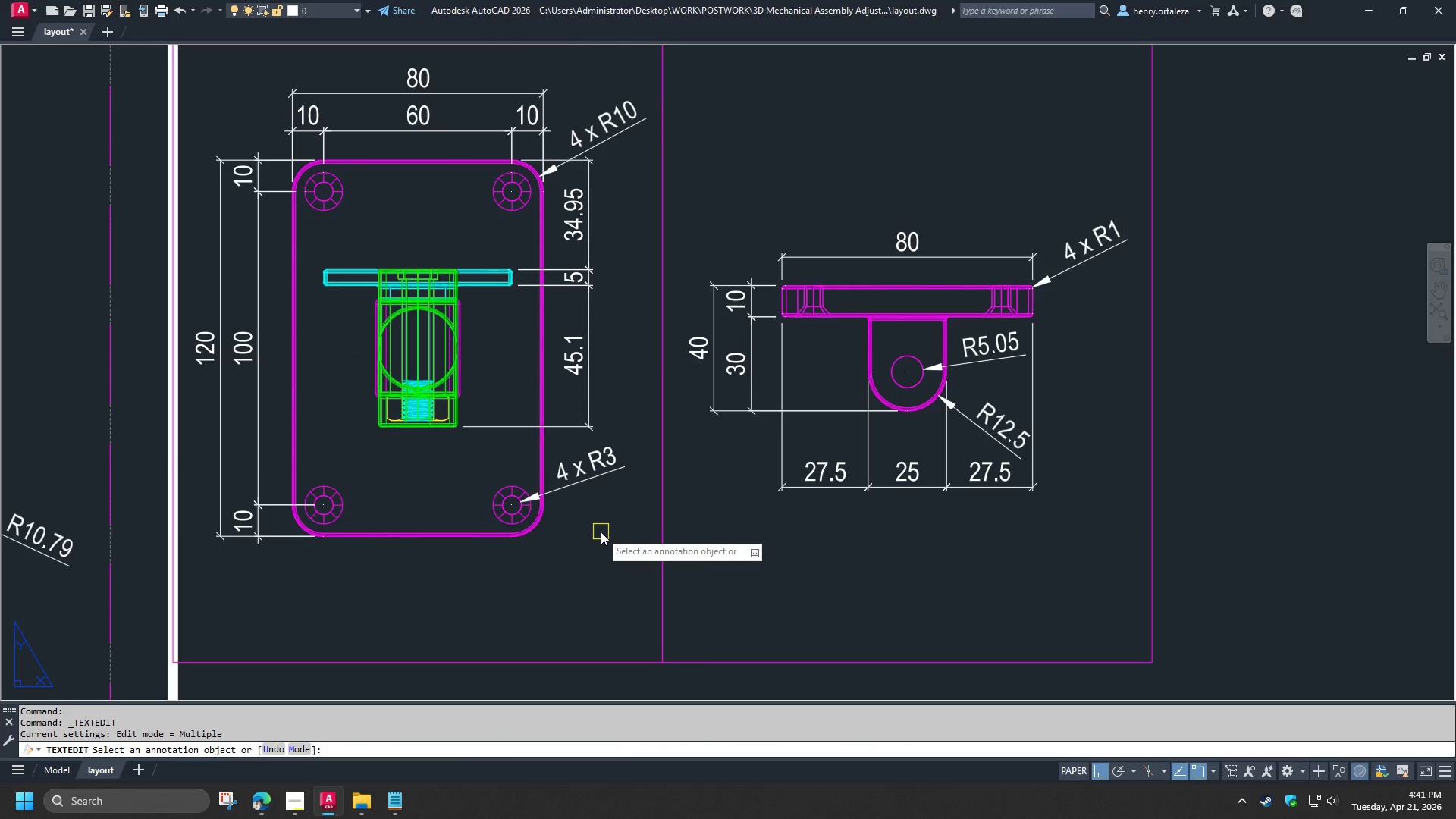 
type( re )
 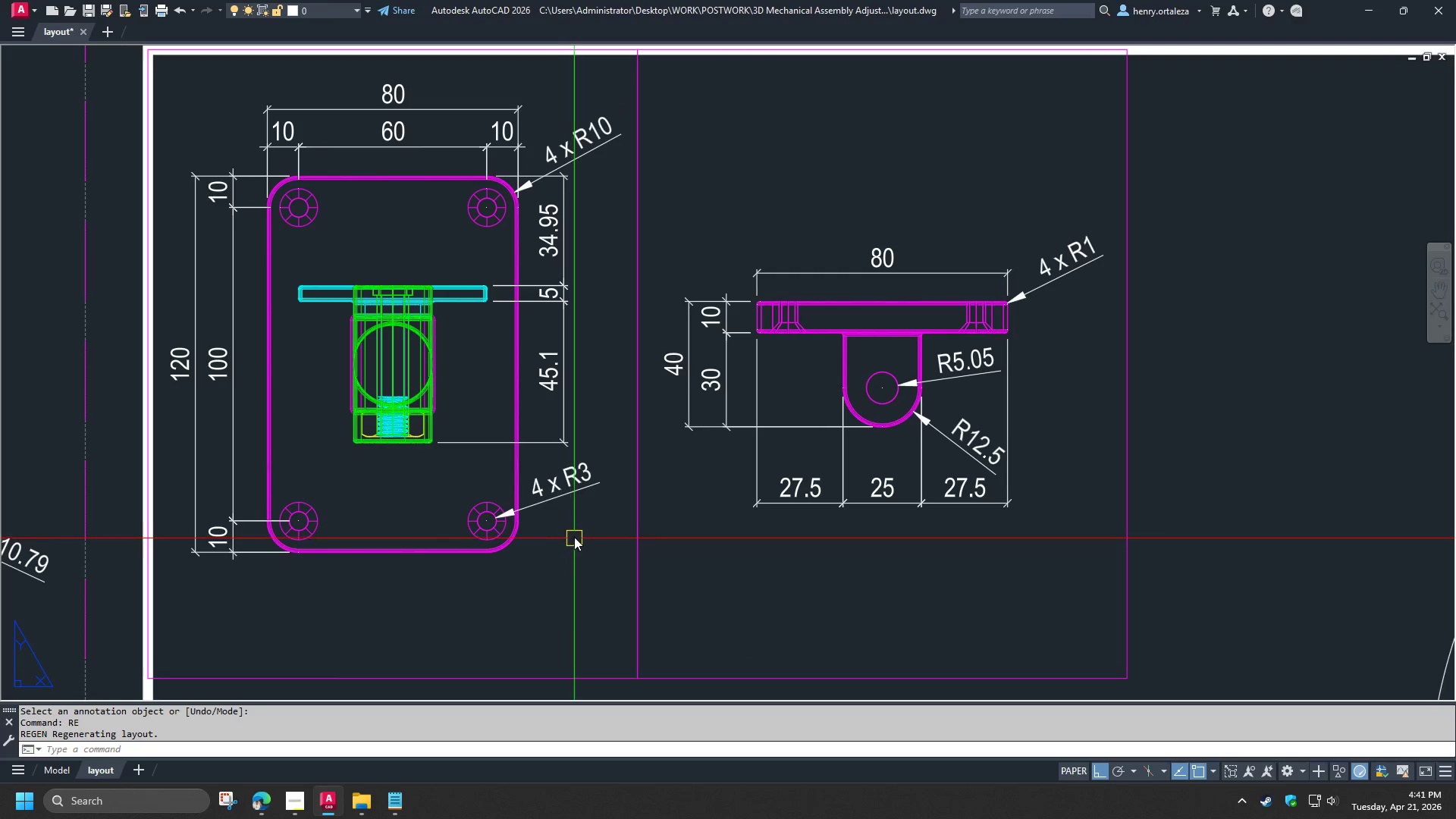 
wait(8.31)
 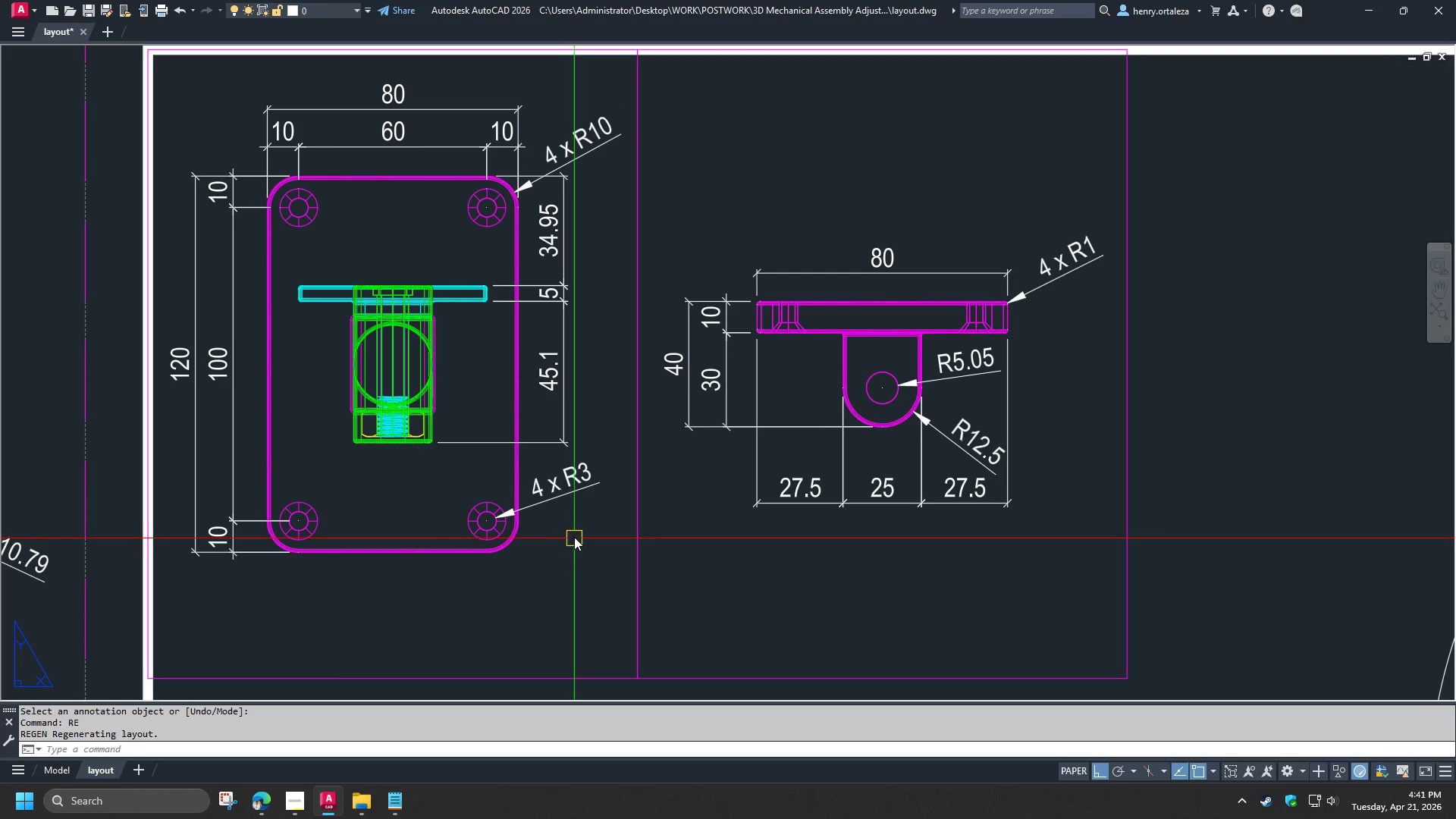 
scroll: coordinate [576, 528], scroll_direction: down, amount: 1.0
 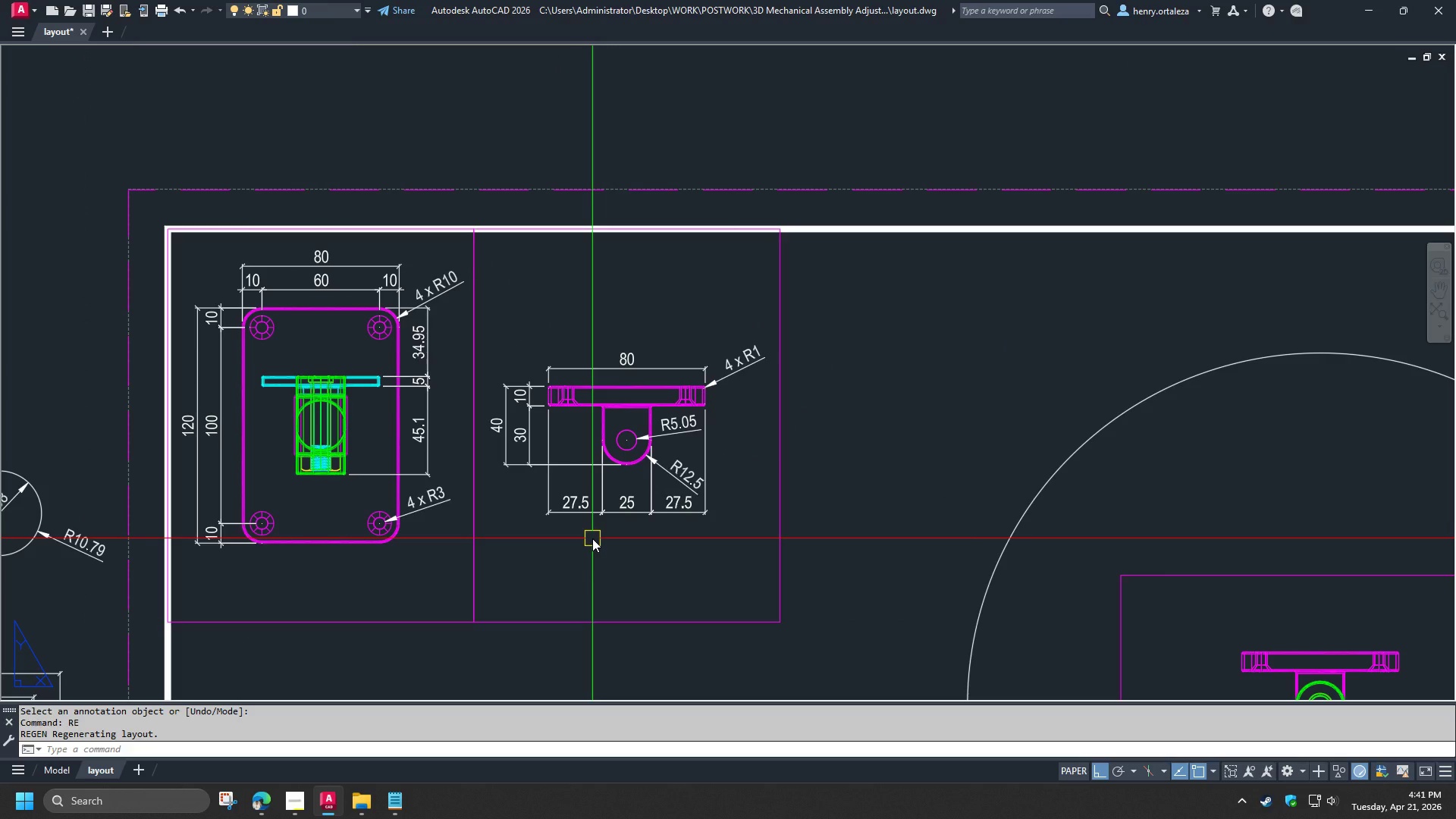 
left_click([288, 805])